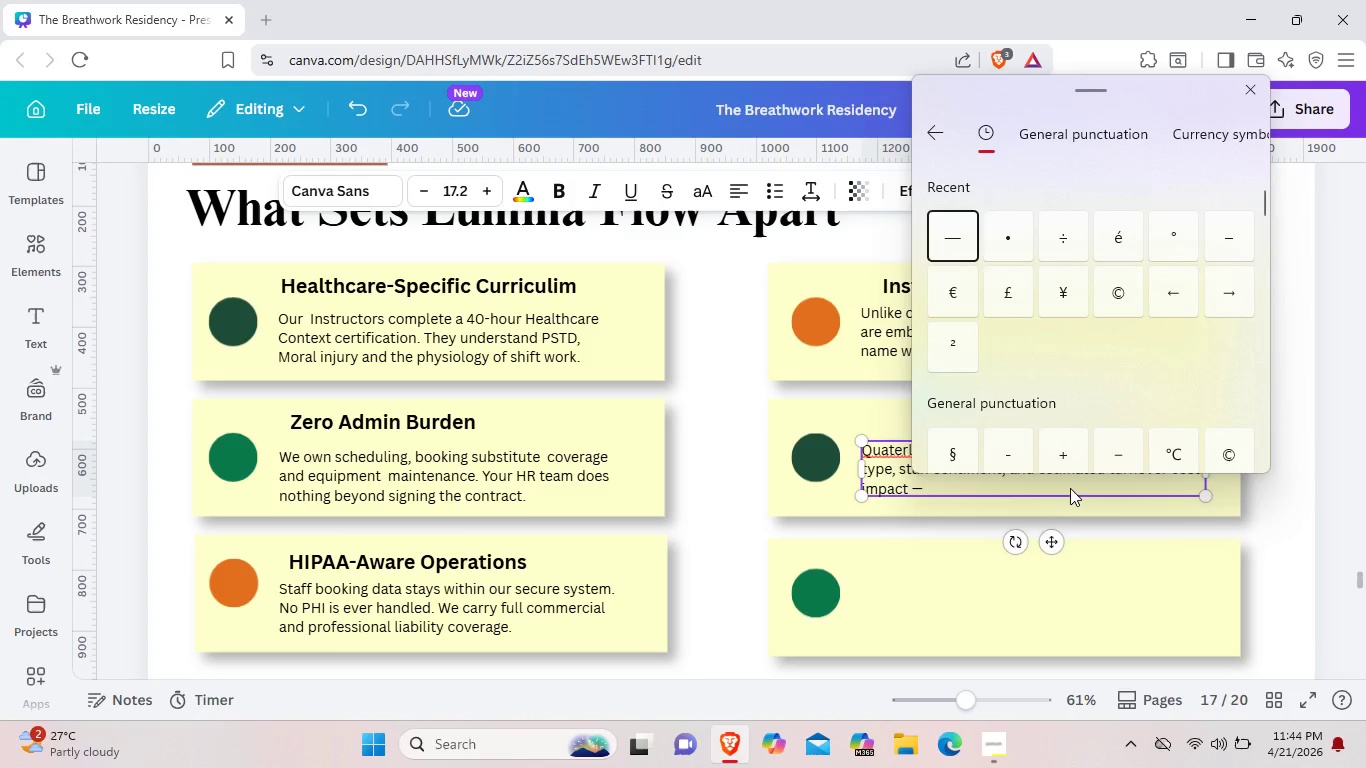 
left_click([1070, 487])
 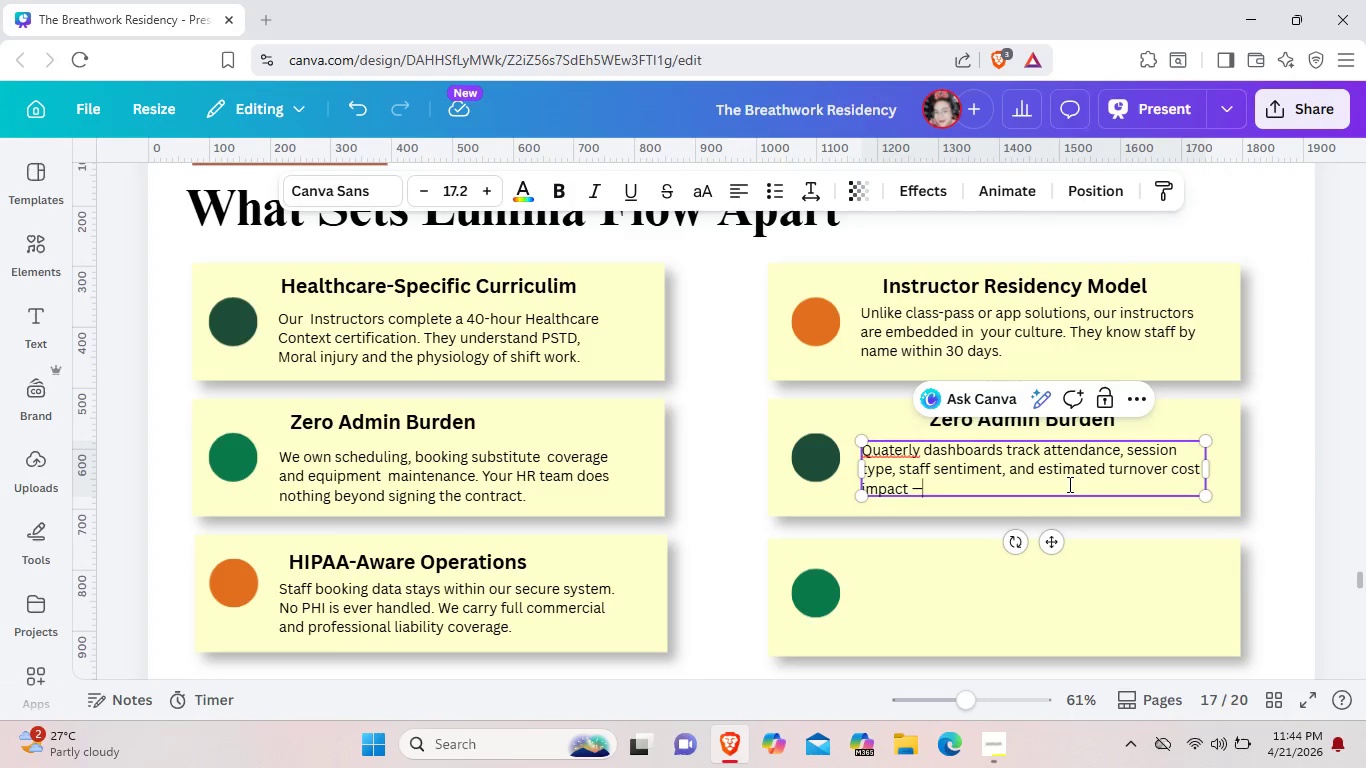 
type( tied direct )
key(Backspace)
type(ly to your P&L)
 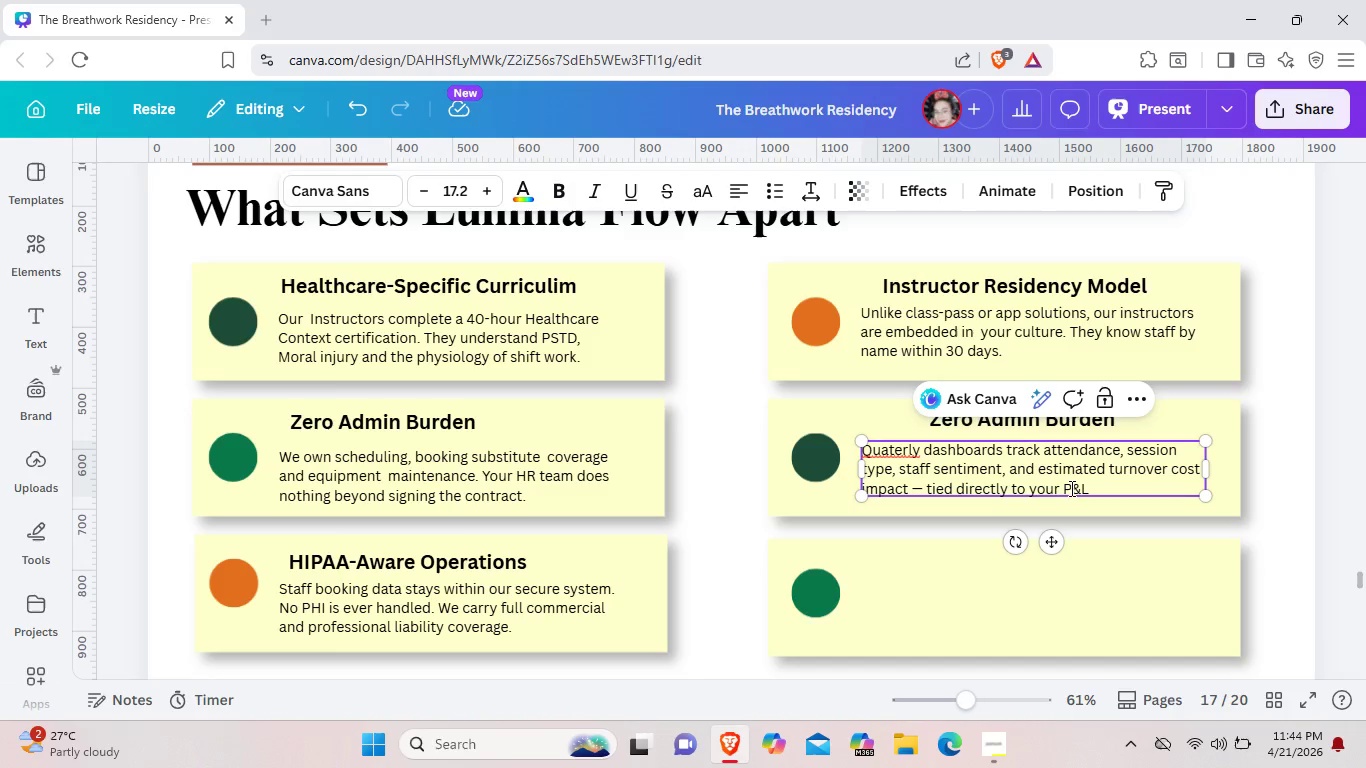 
left_click([1098, 588])
 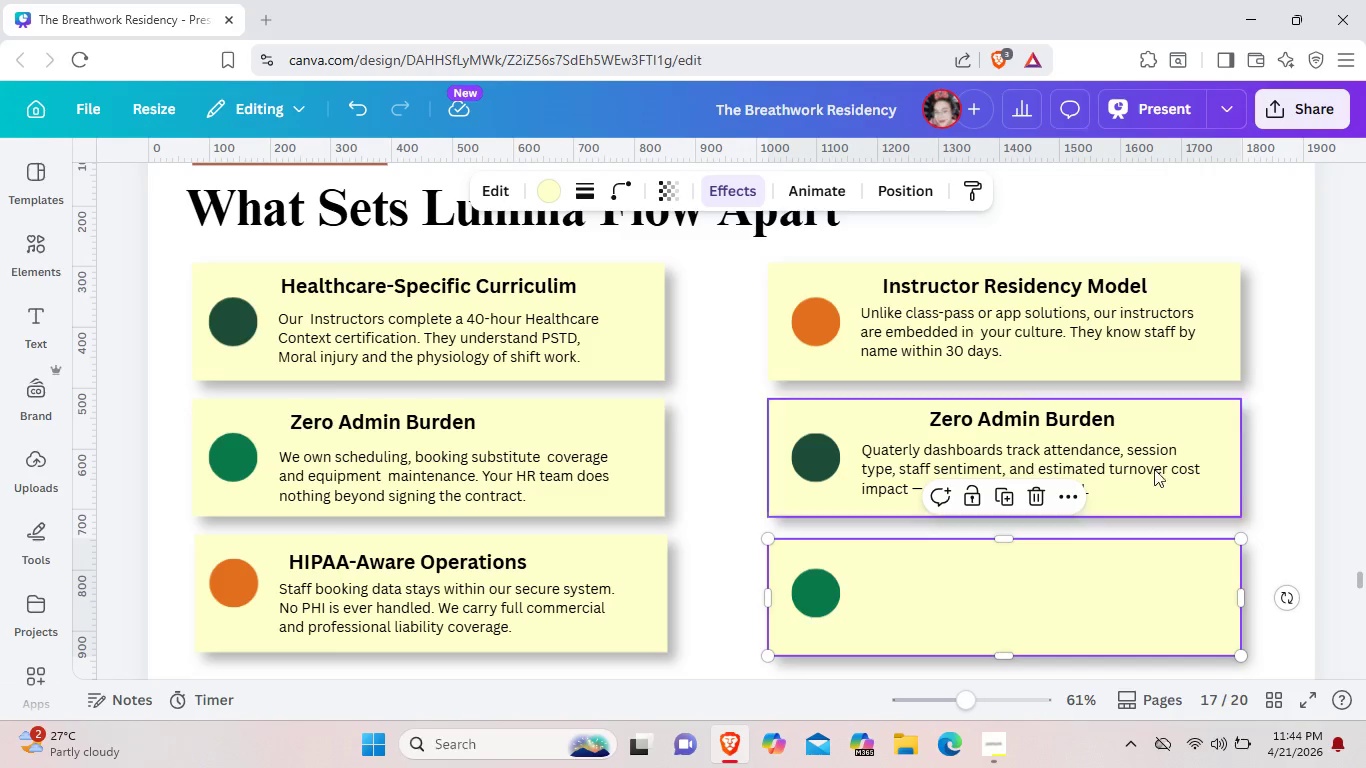 
left_click([1117, 411])
 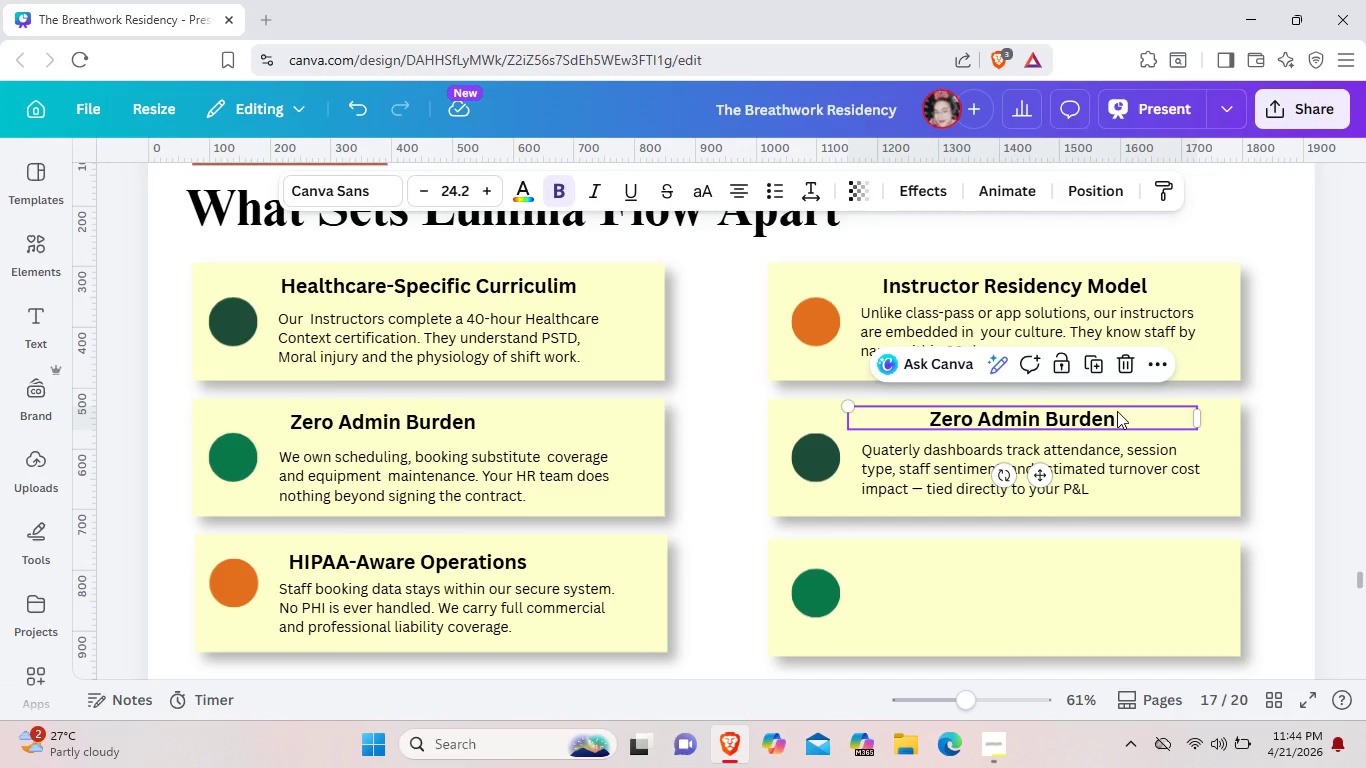 
key(Control+C)
 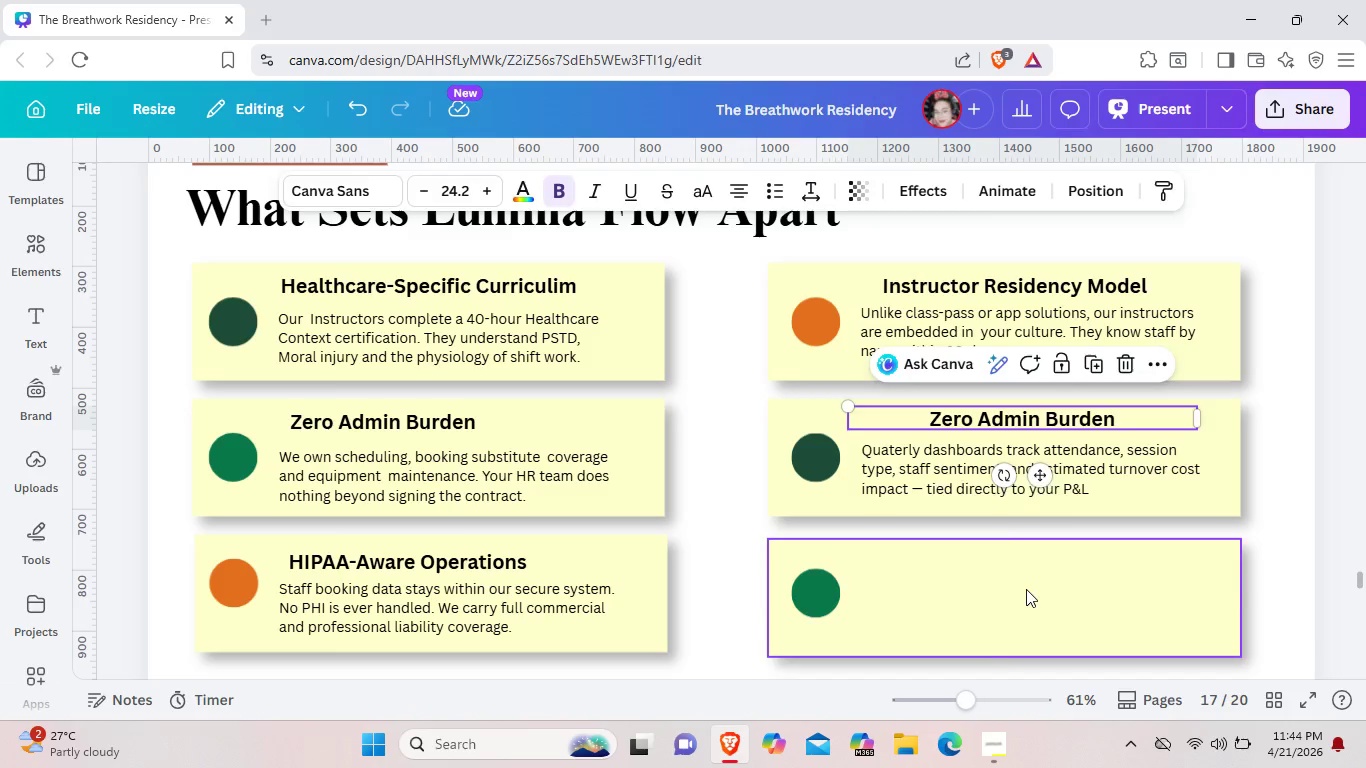 
left_click([1026, 589])
 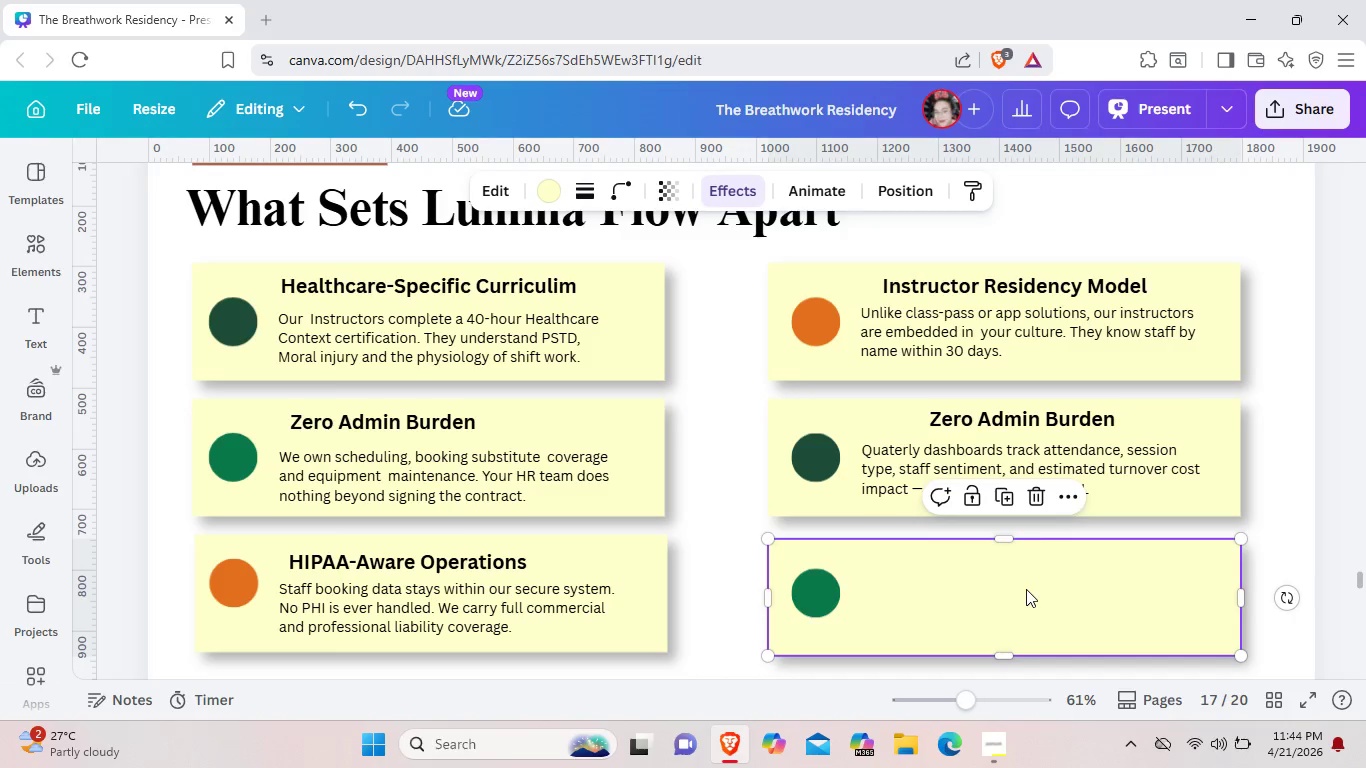 
key(Control+ControlLeft)
 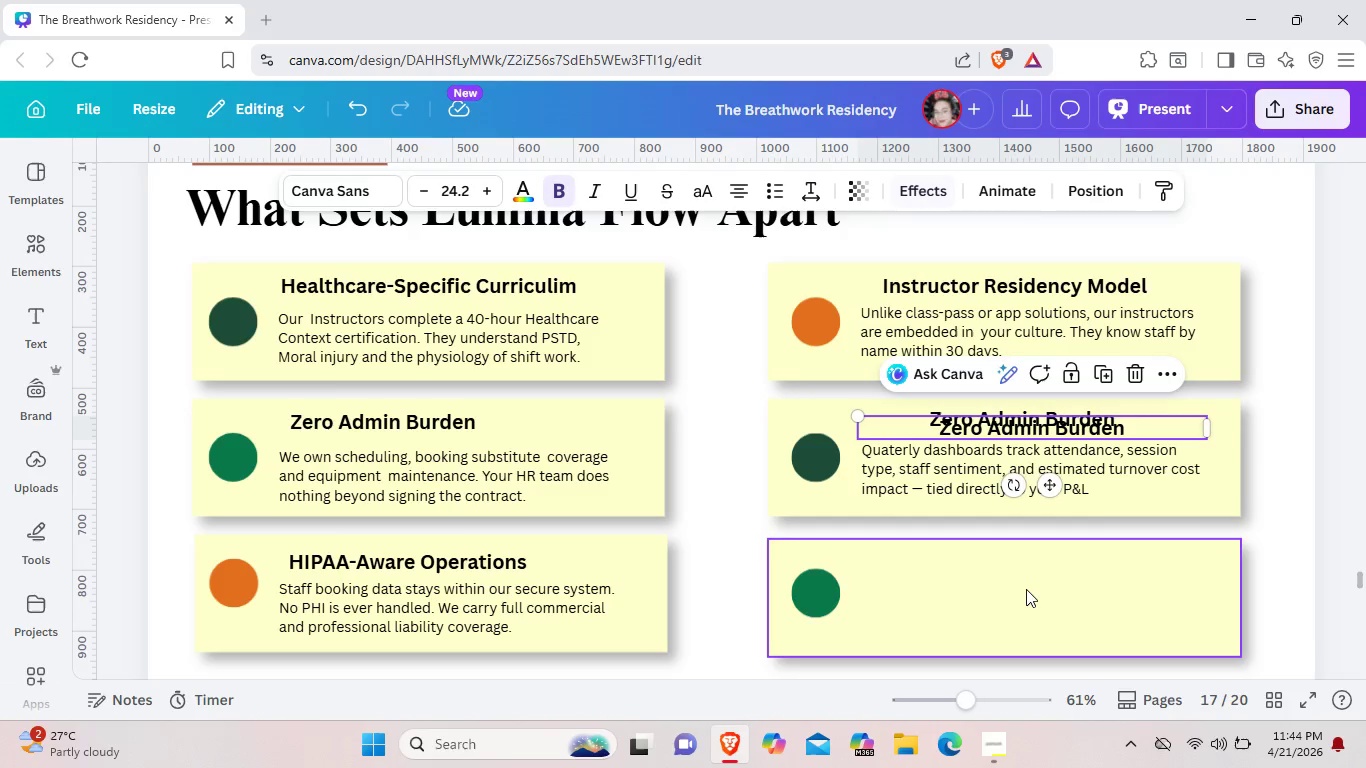 
key(Control+V)
 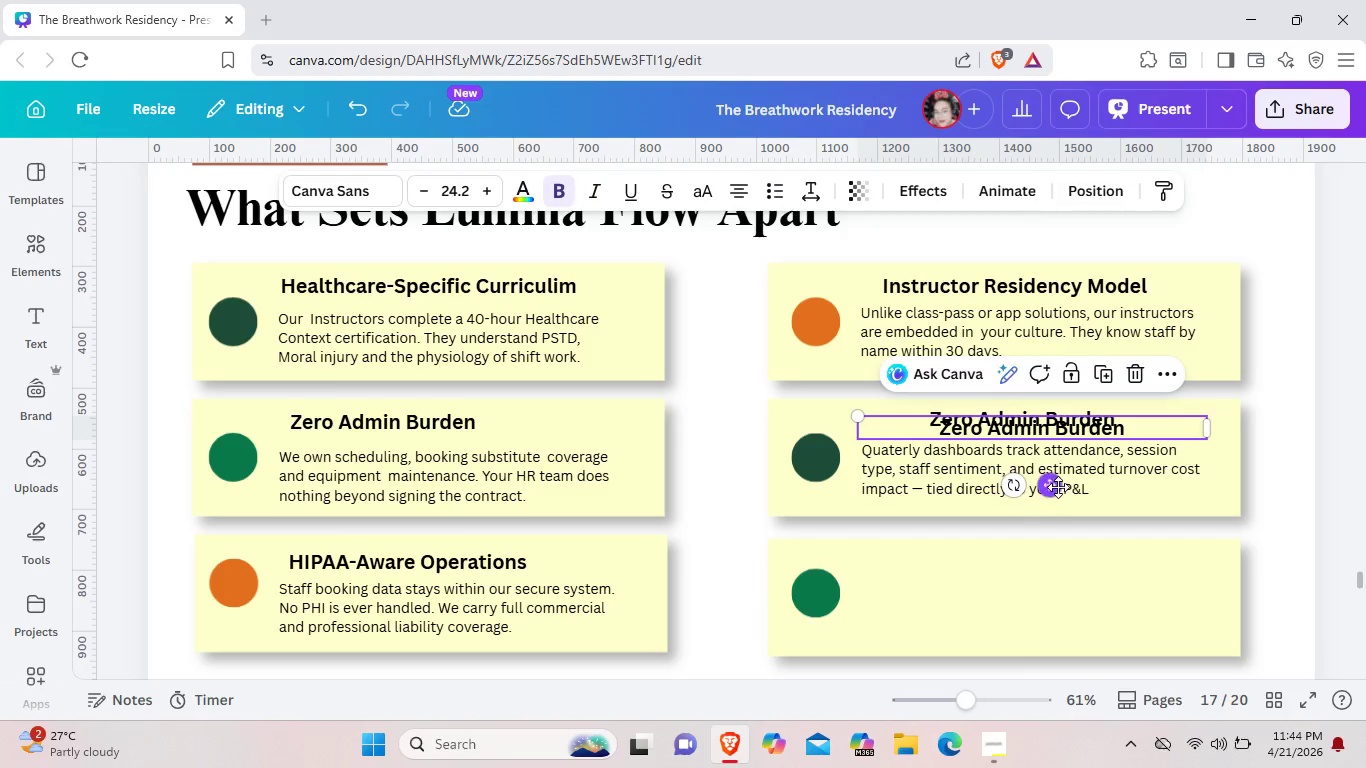 
left_click_drag(start_coordinate=[1057, 487], to_coordinate=[1040, 619])
 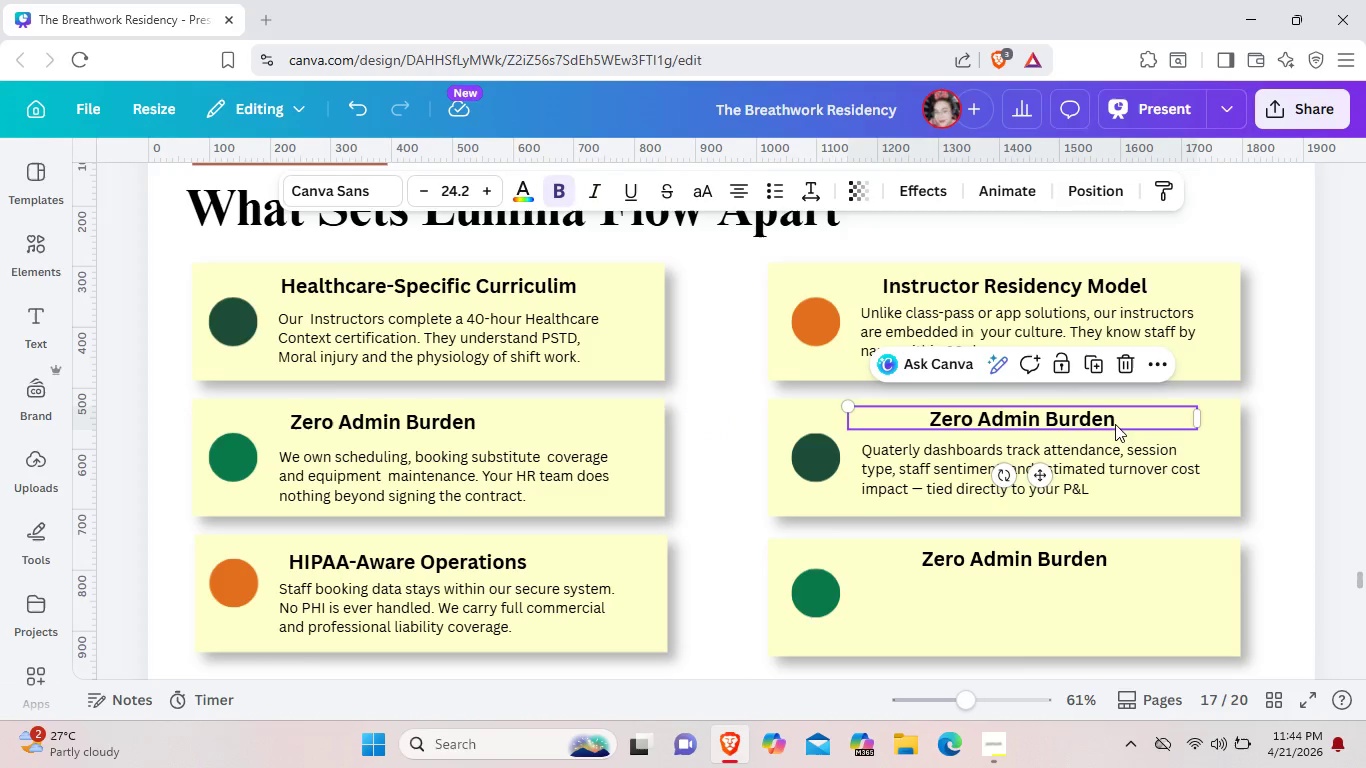 
double_click([1120, 424])
 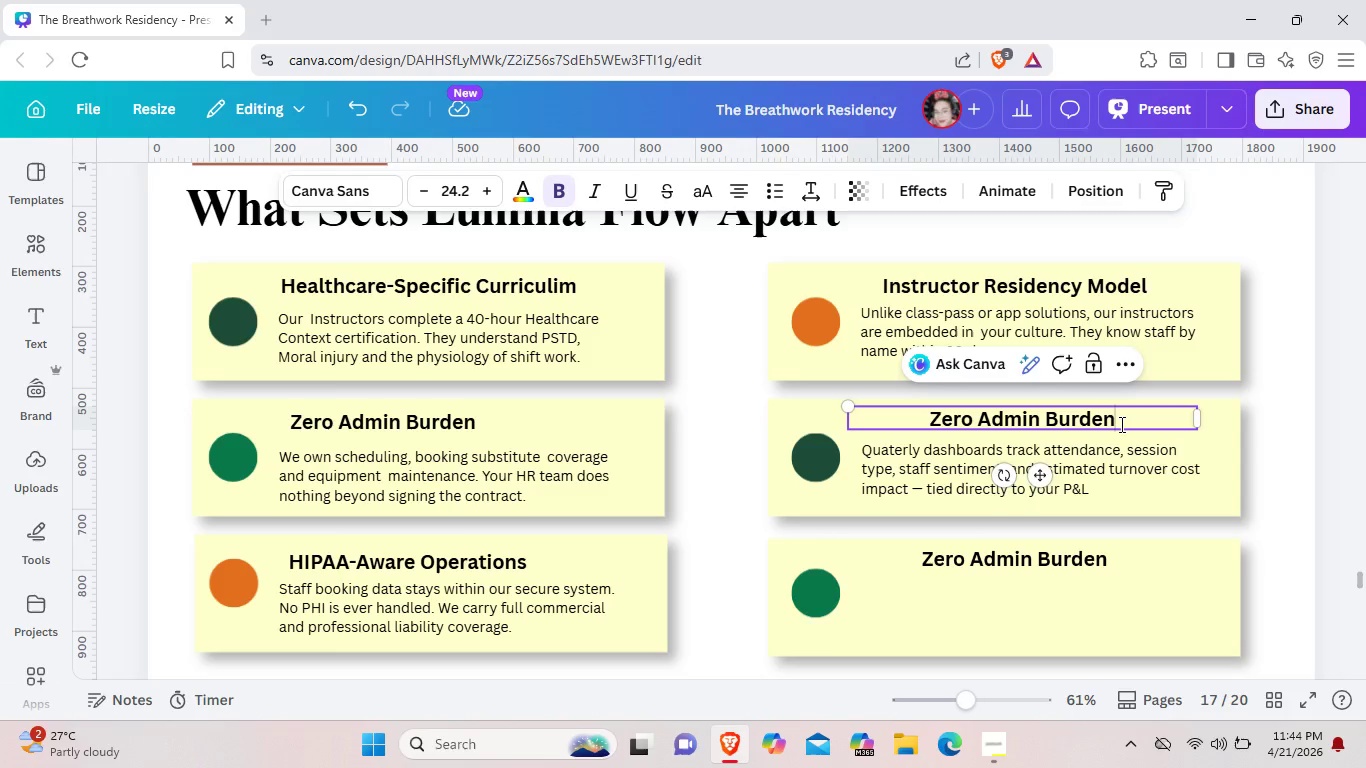 
hold_key(key=Backspace, duration=0.67)
 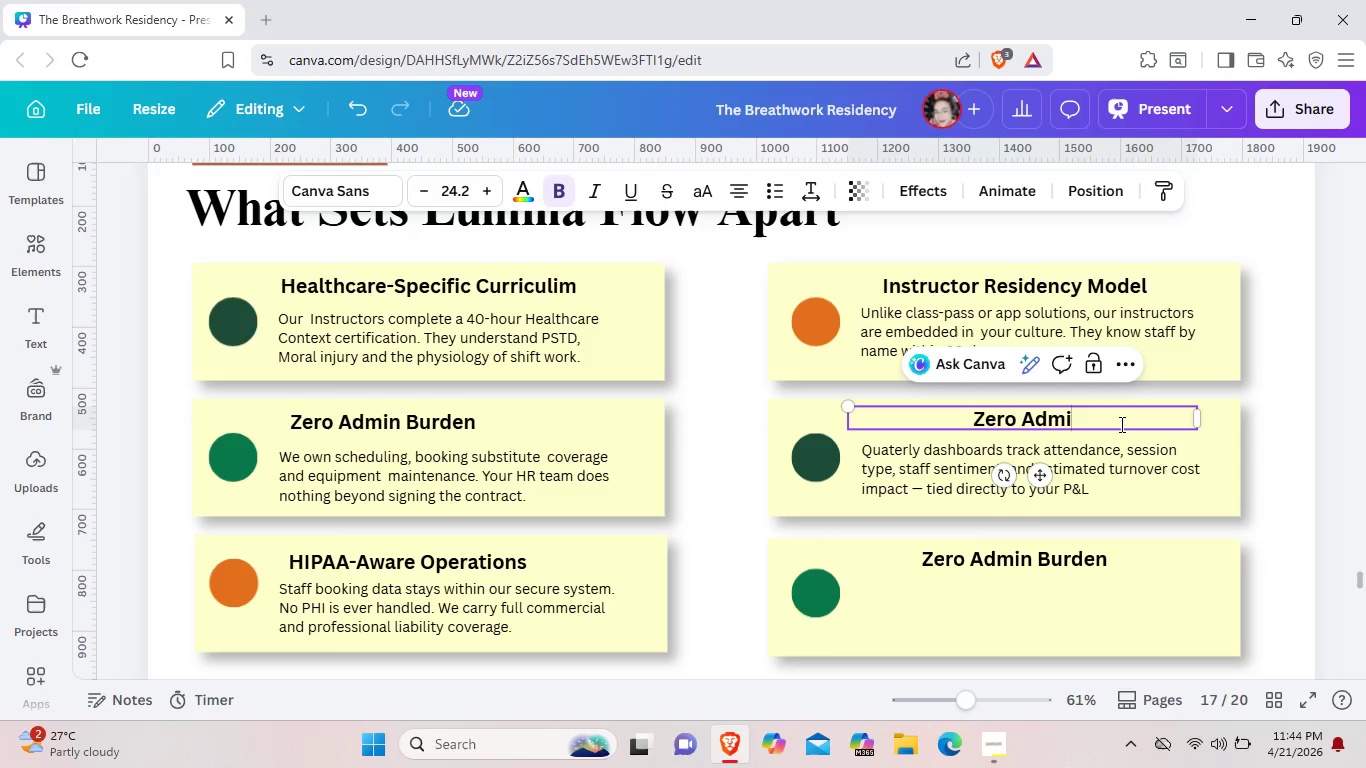 
key(Backspace)
key(Backspace)
key(Backspace)
key(Backspace)
key(Backspace)
key(Backspace)
key(Backspace)
key(Backspace)
key(Backspace)
key(Backspace)
key(Backspace)
type(Mesa)
key(Backspace)
key(Backspace)
type(asurable Outcomes)
 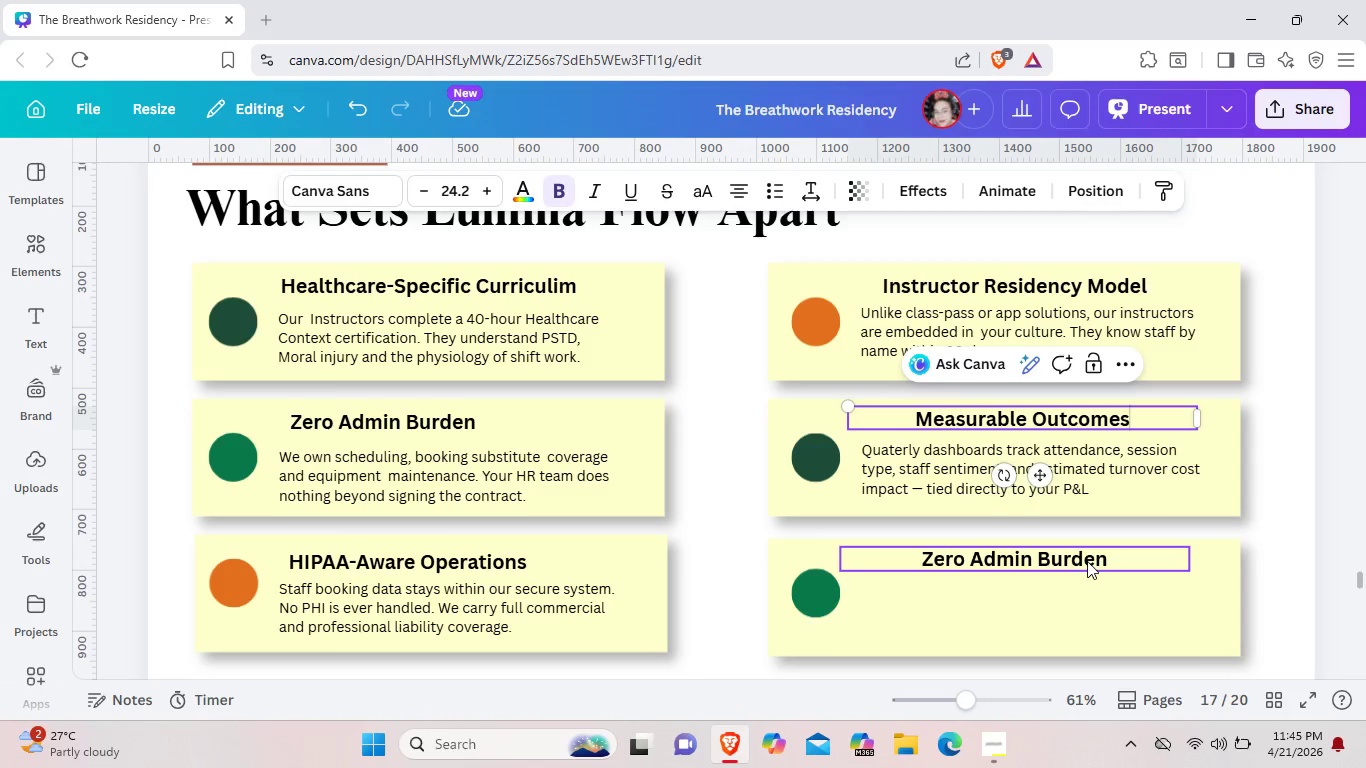 
left_click([1087, 561])
 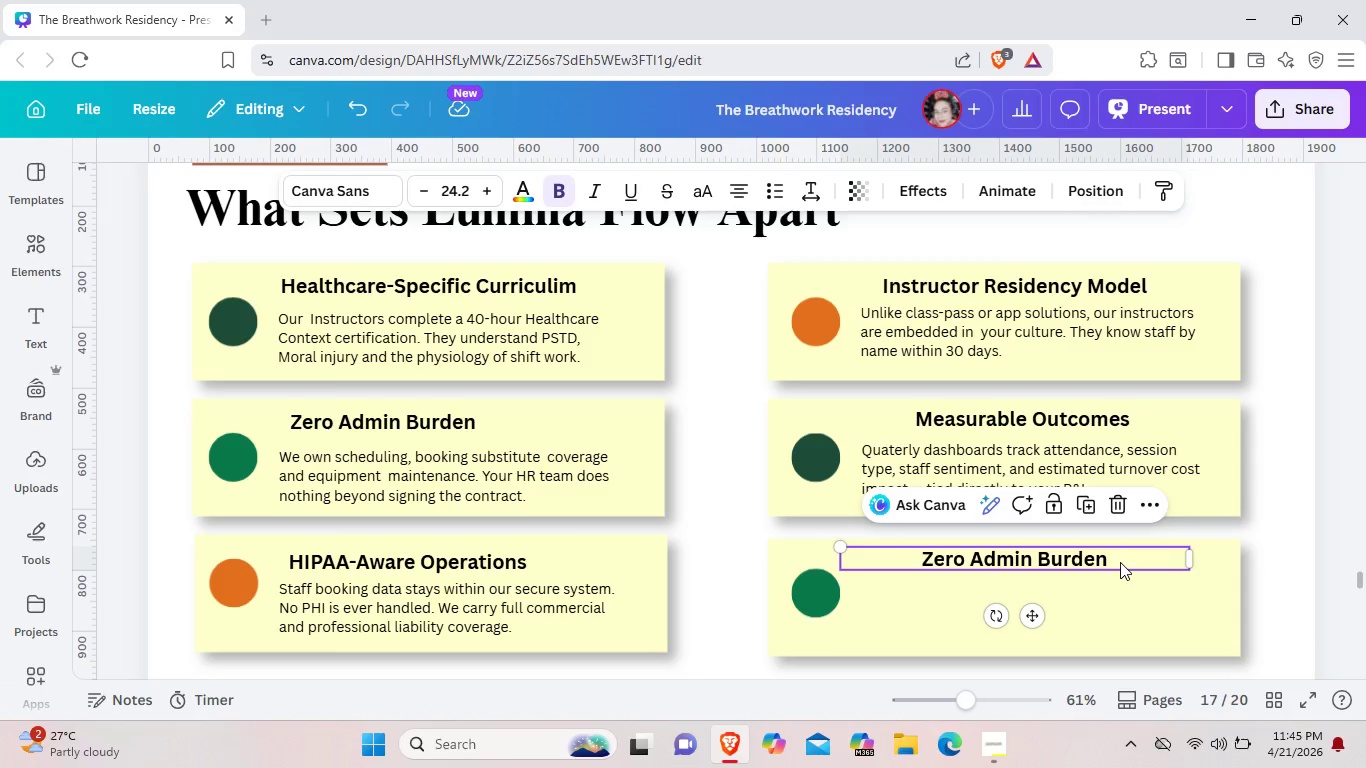 
left_click([1120, 562])
 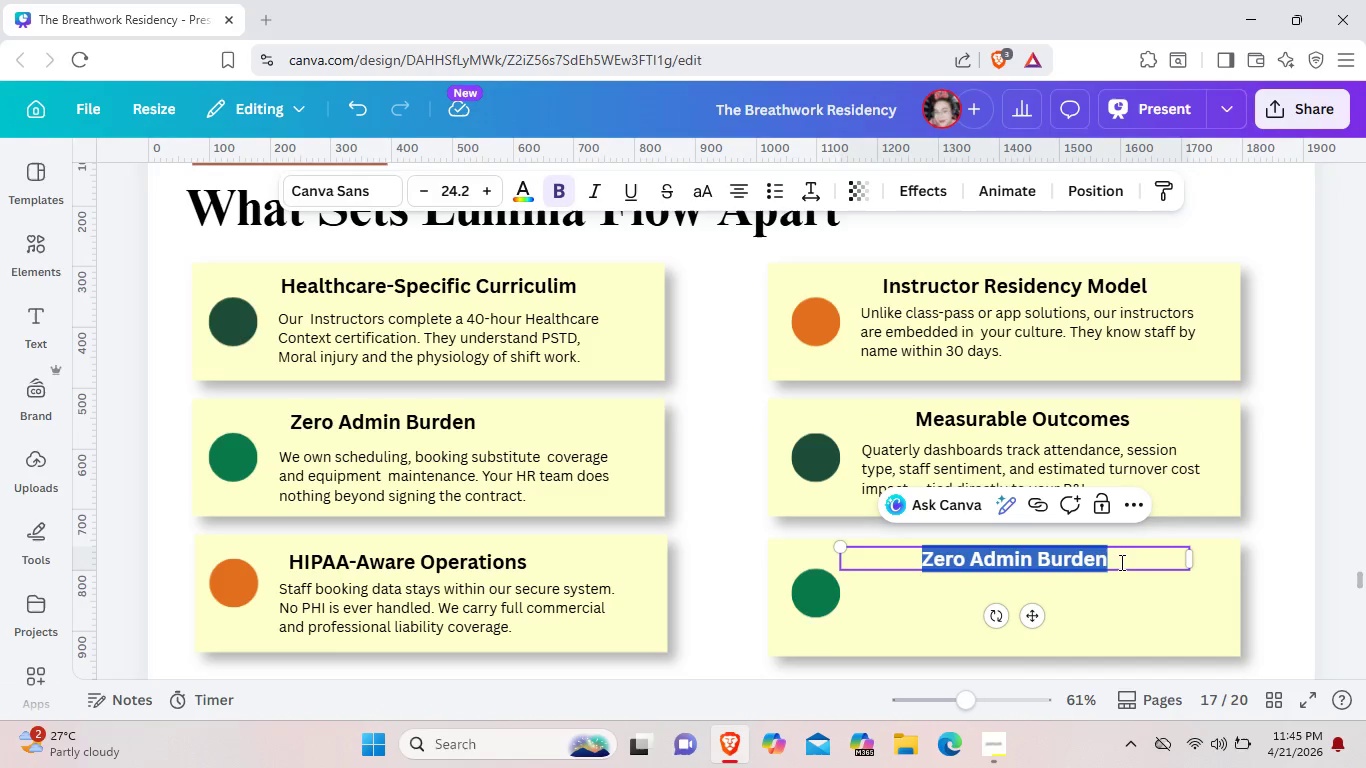 
key(Backspace)
type(Board-Level Reporting)
 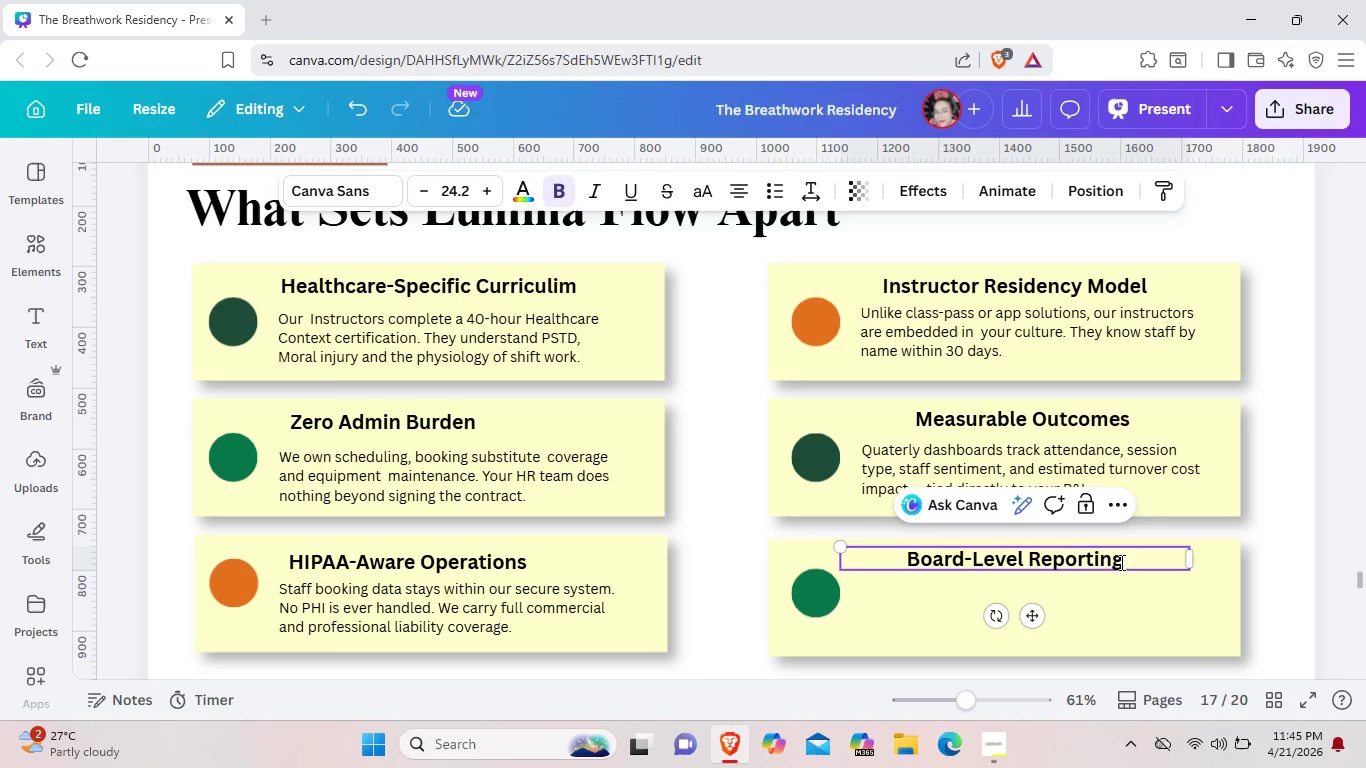 
left_click([1105, 616])
 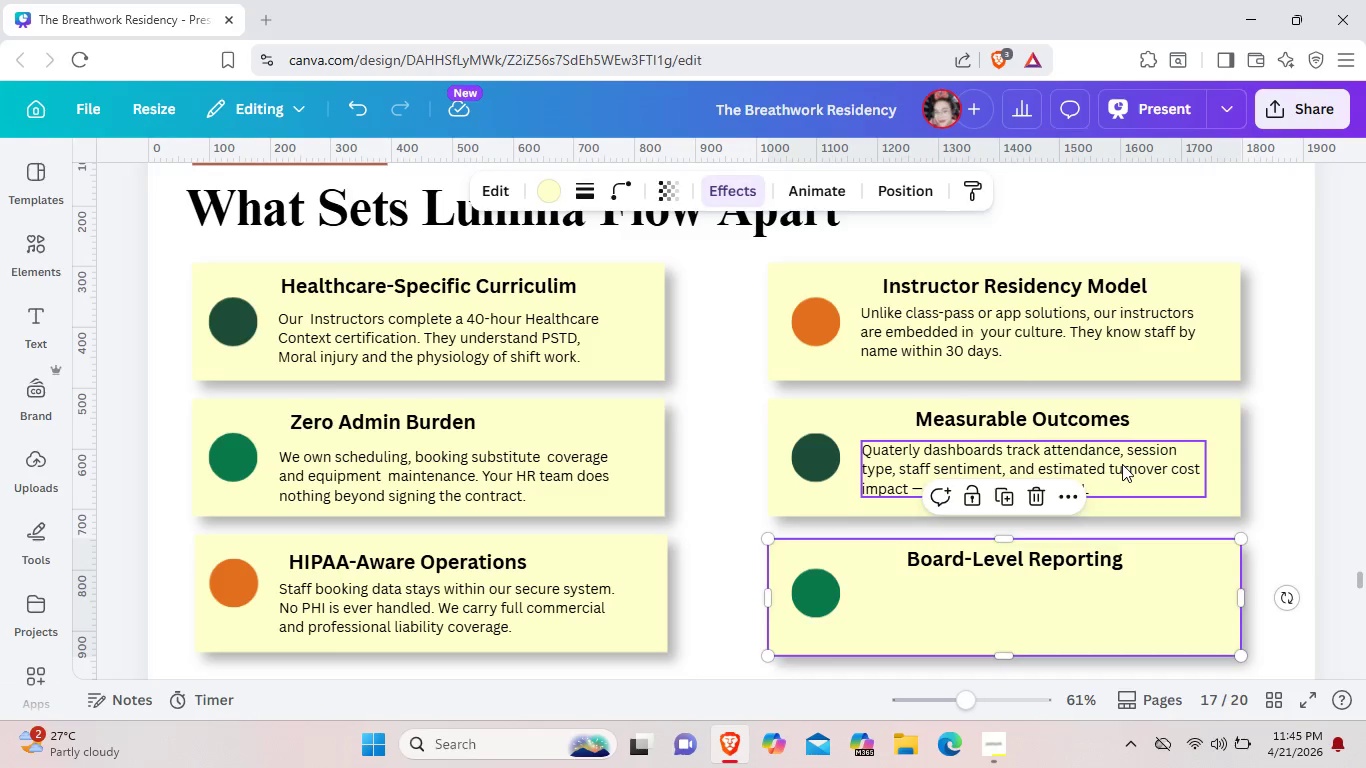 
left_click([1122, 464])
 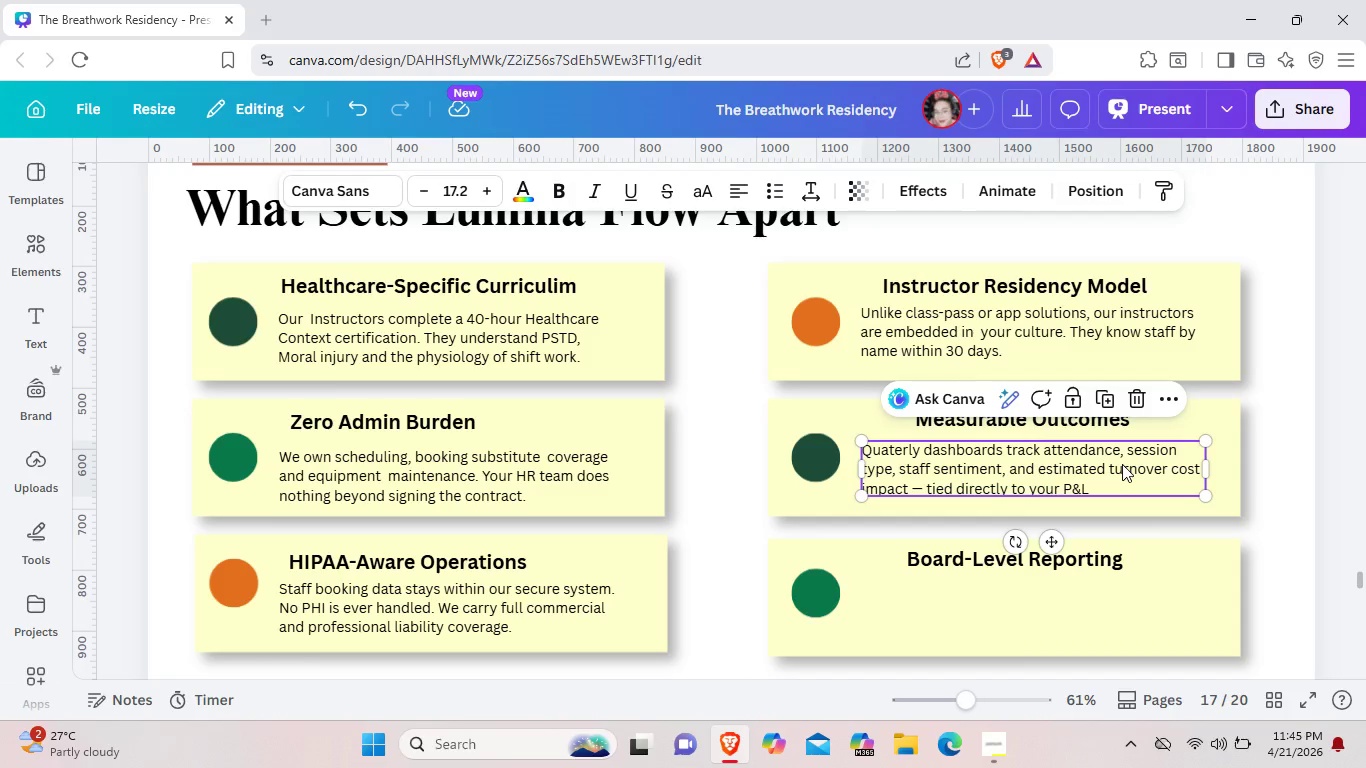 
key(Control+C)
 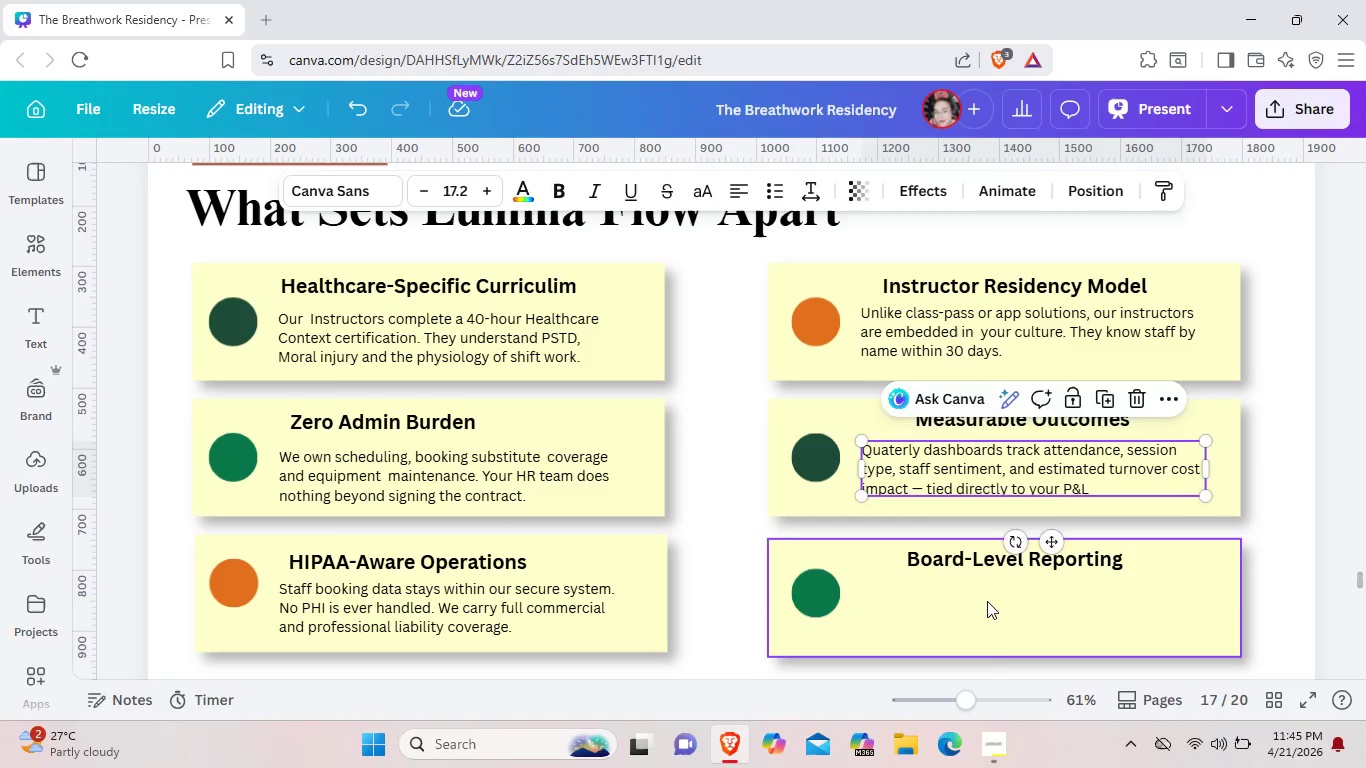 
left_click([987, 601])
 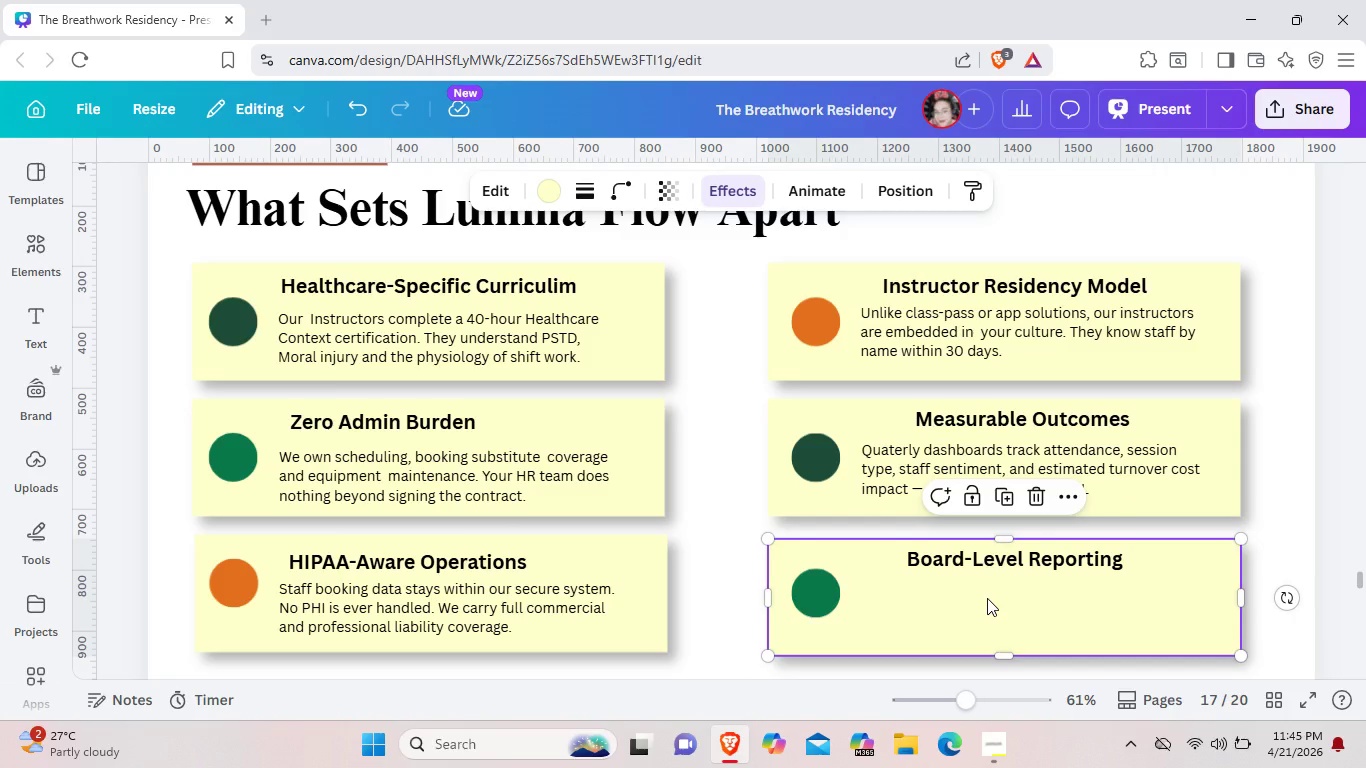 
key(Control+V)
 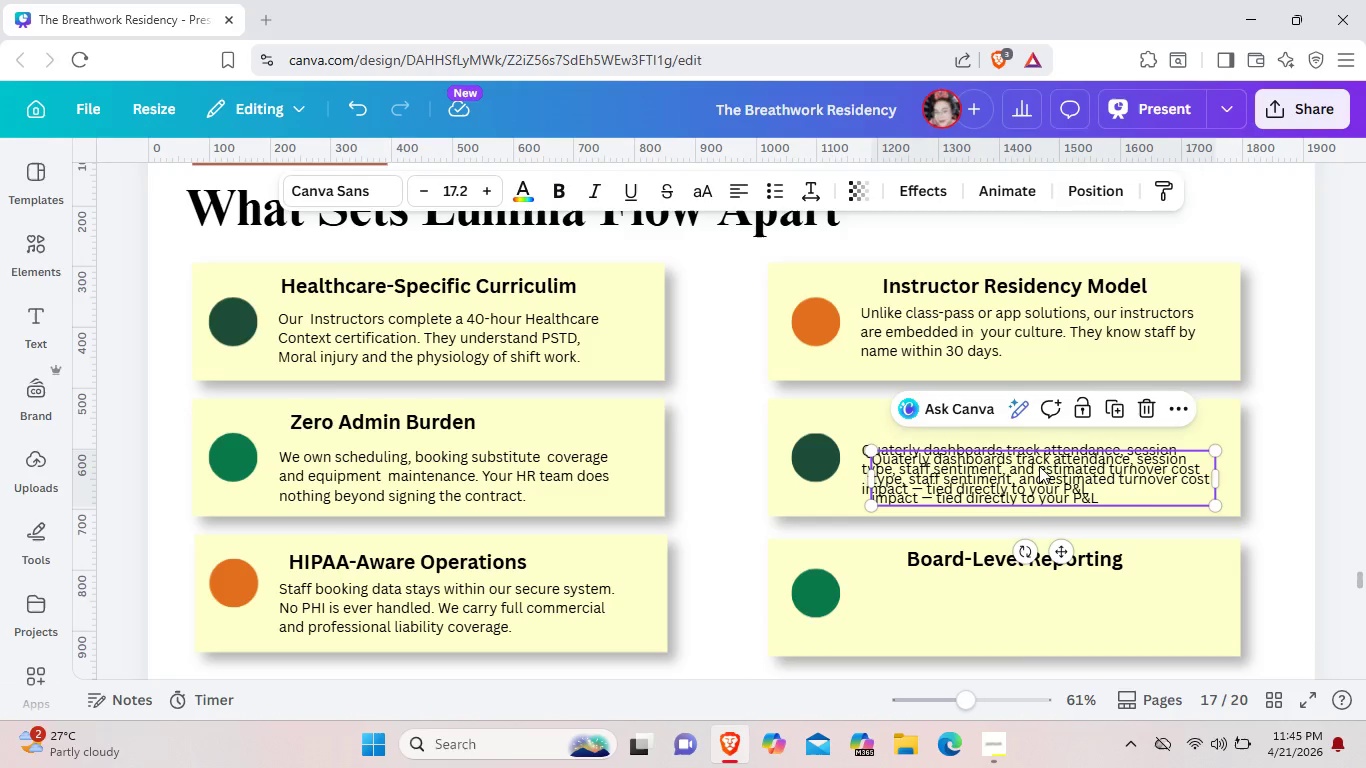 
left_click_drag(start_coordinate=[1039, 462], to_coordinate=[1033, 587])
 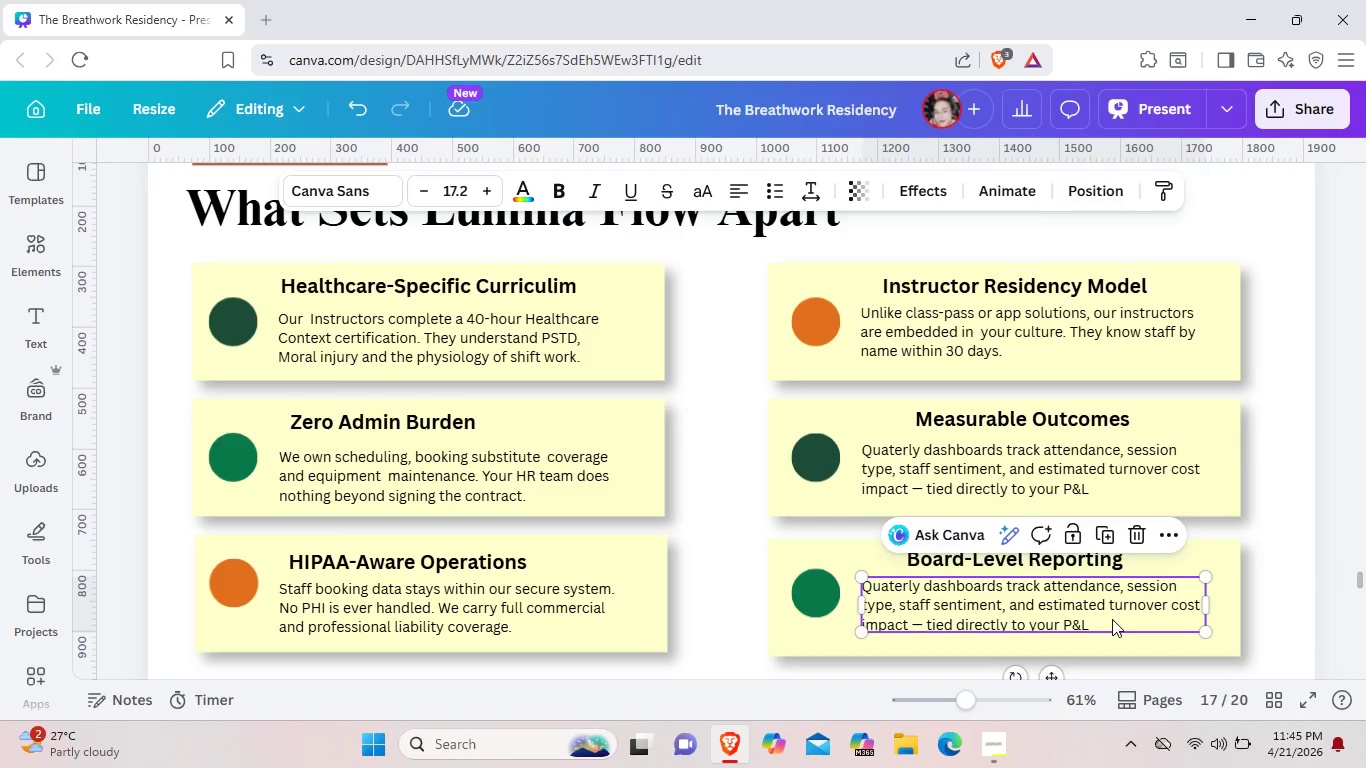 
left_click([1112, 619])
 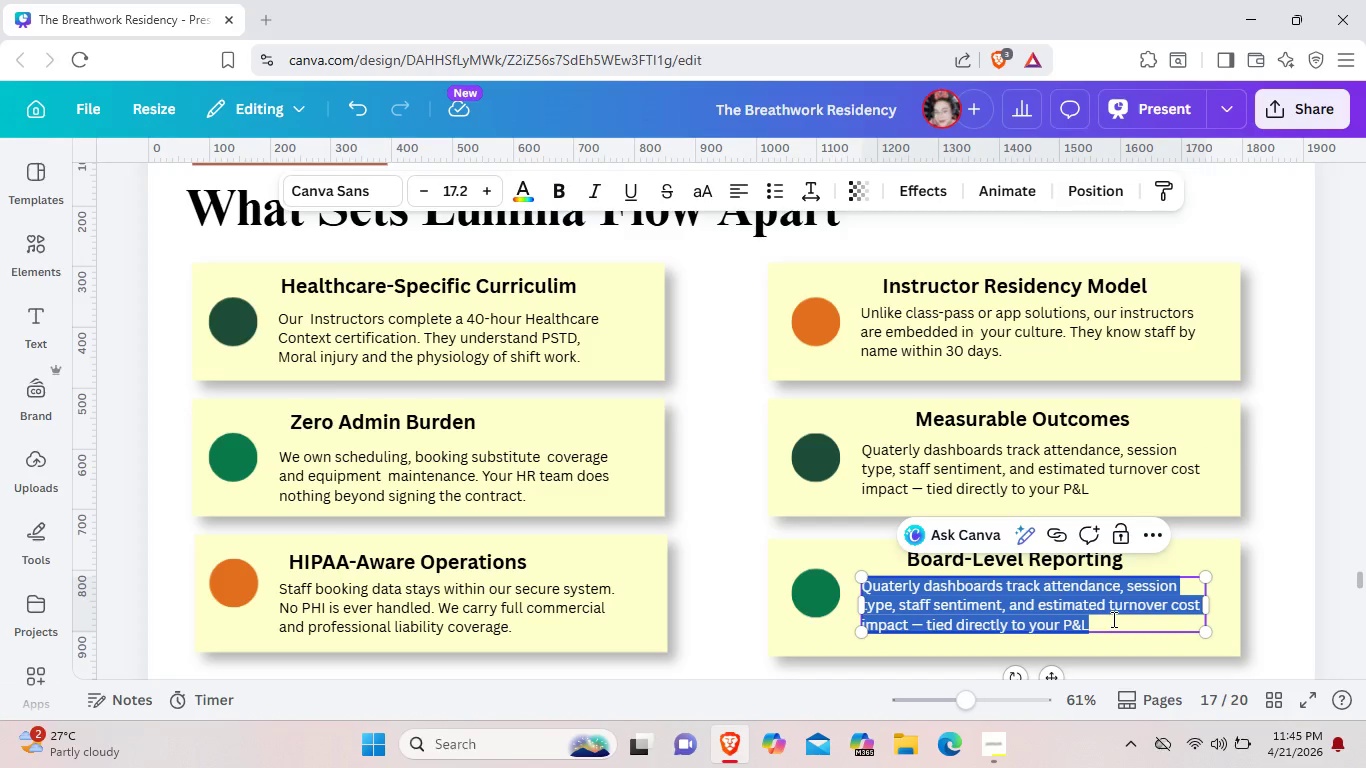 
key(Backspace)
type(A)
key(Backspace)
type(Semi-nn)
key(Backspace)
key(Backspace)
type(annual executive e)
key(Backspace)
type(wellness reports with becnhma)
key(Backspace)
key(Backspace)
key(Backspace)
key(Backspace)
key(Backspace)
type(nch,a)
key(Backspace)
key(Backspace)
type(mark)
 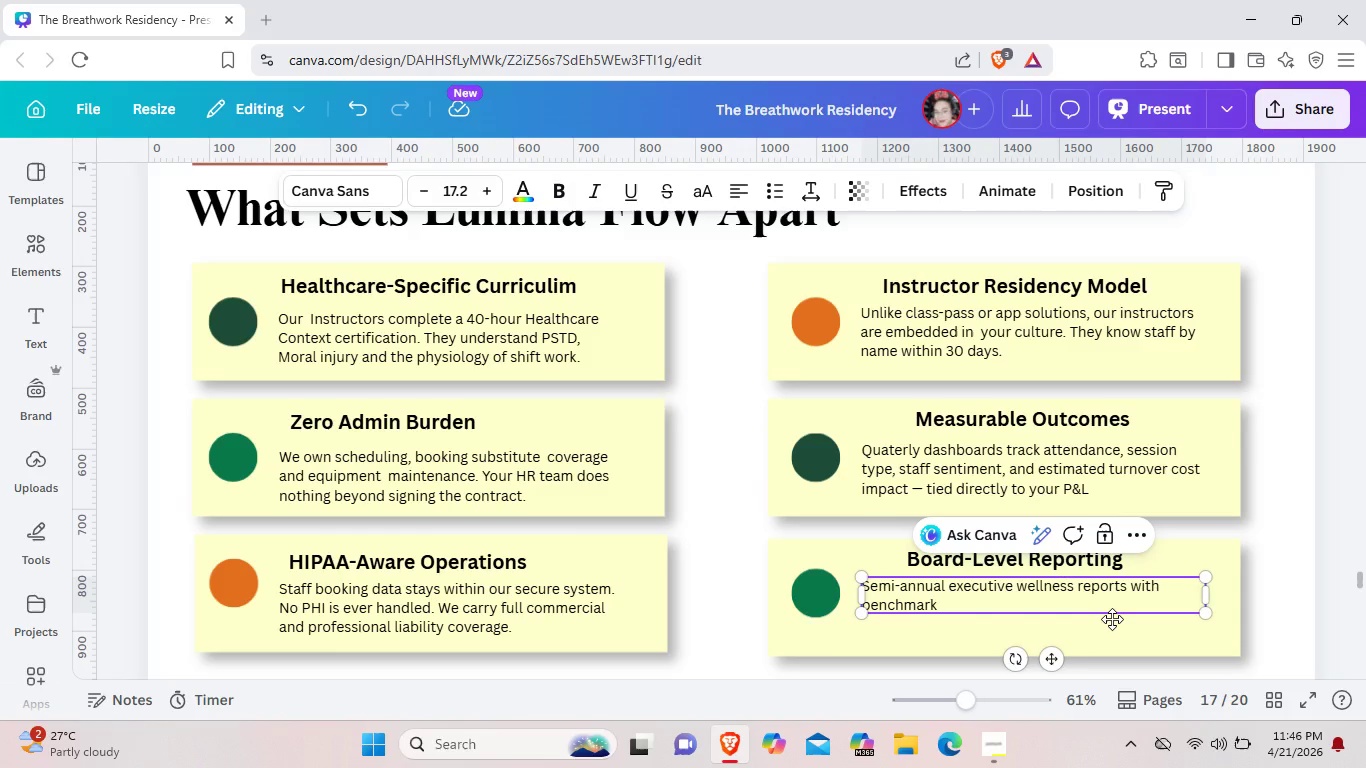 
wait(7.89)
 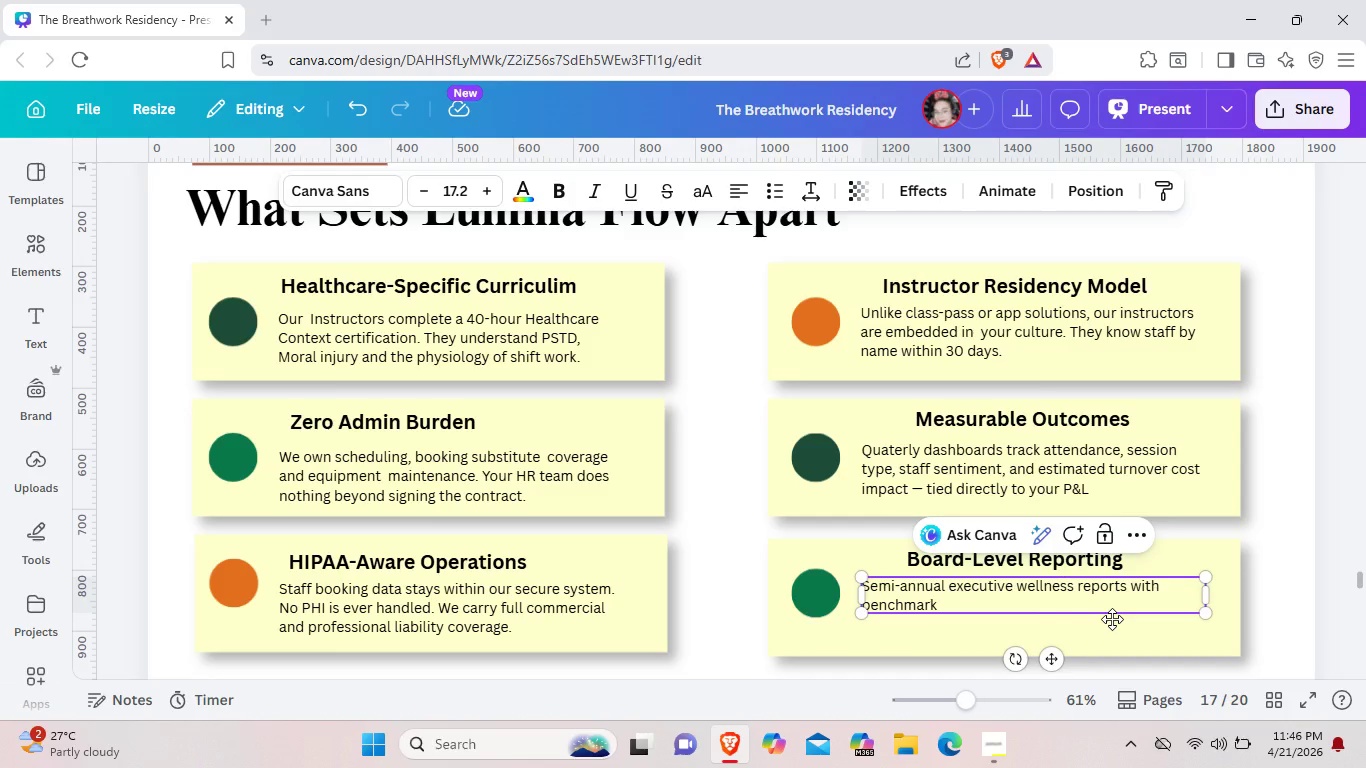 
type(ing)
 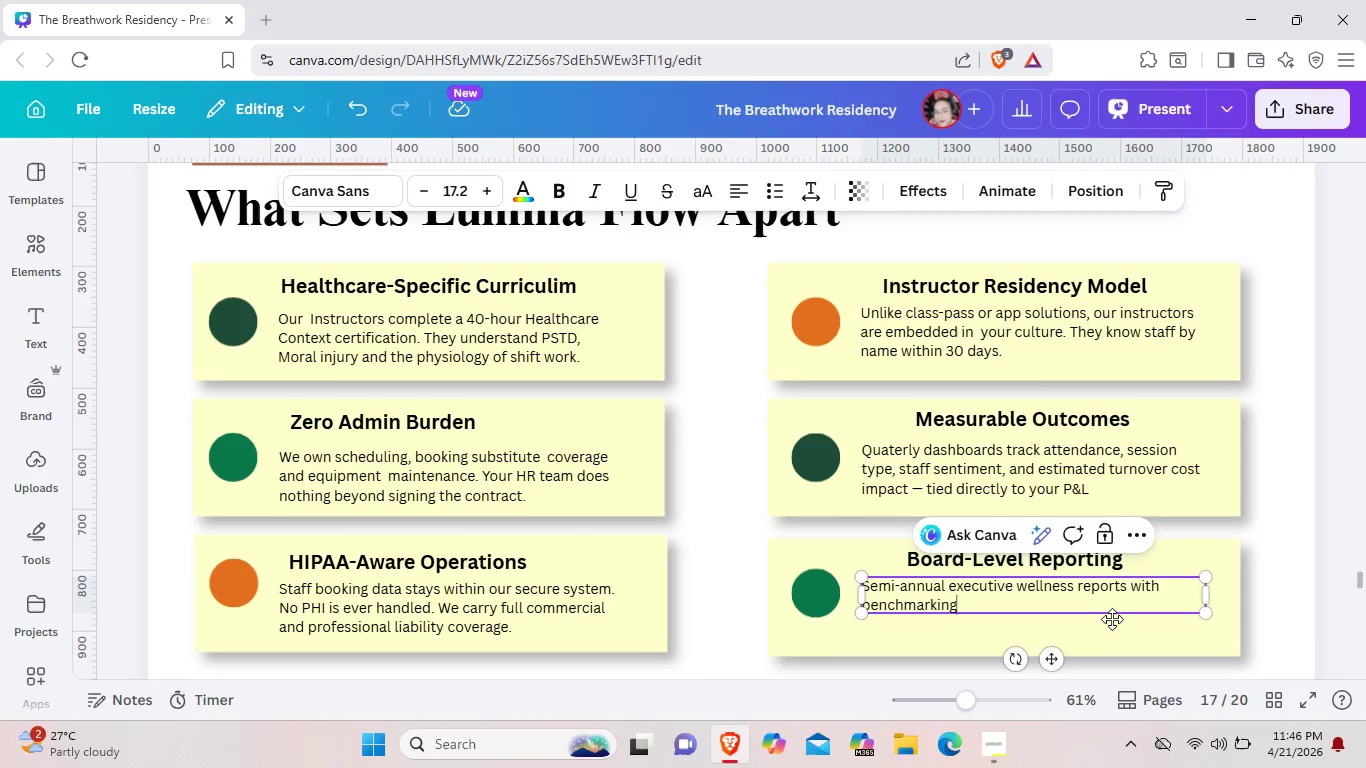 
type( againts)
key(Backspace)
key(Backspace)
type(s)
key(Backspace)
type(st )
 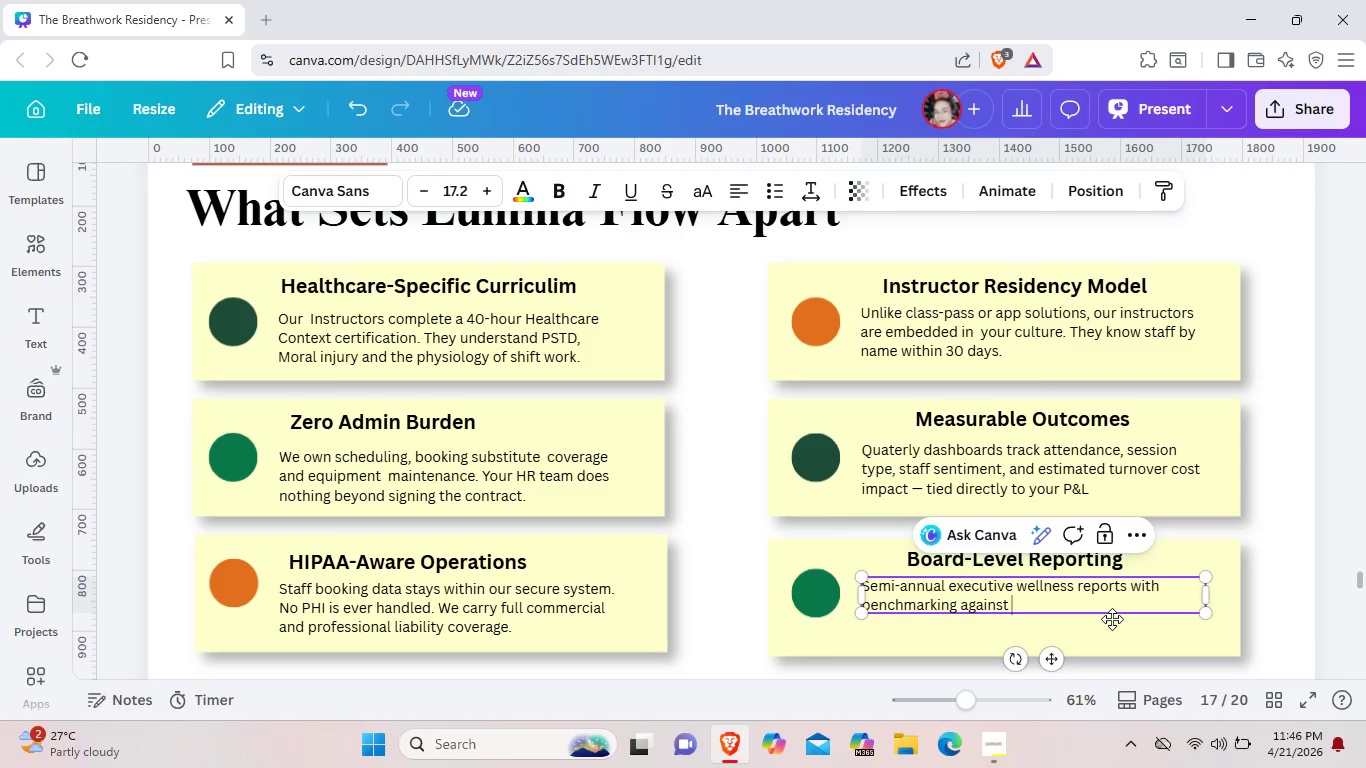 
wait(10.22)
 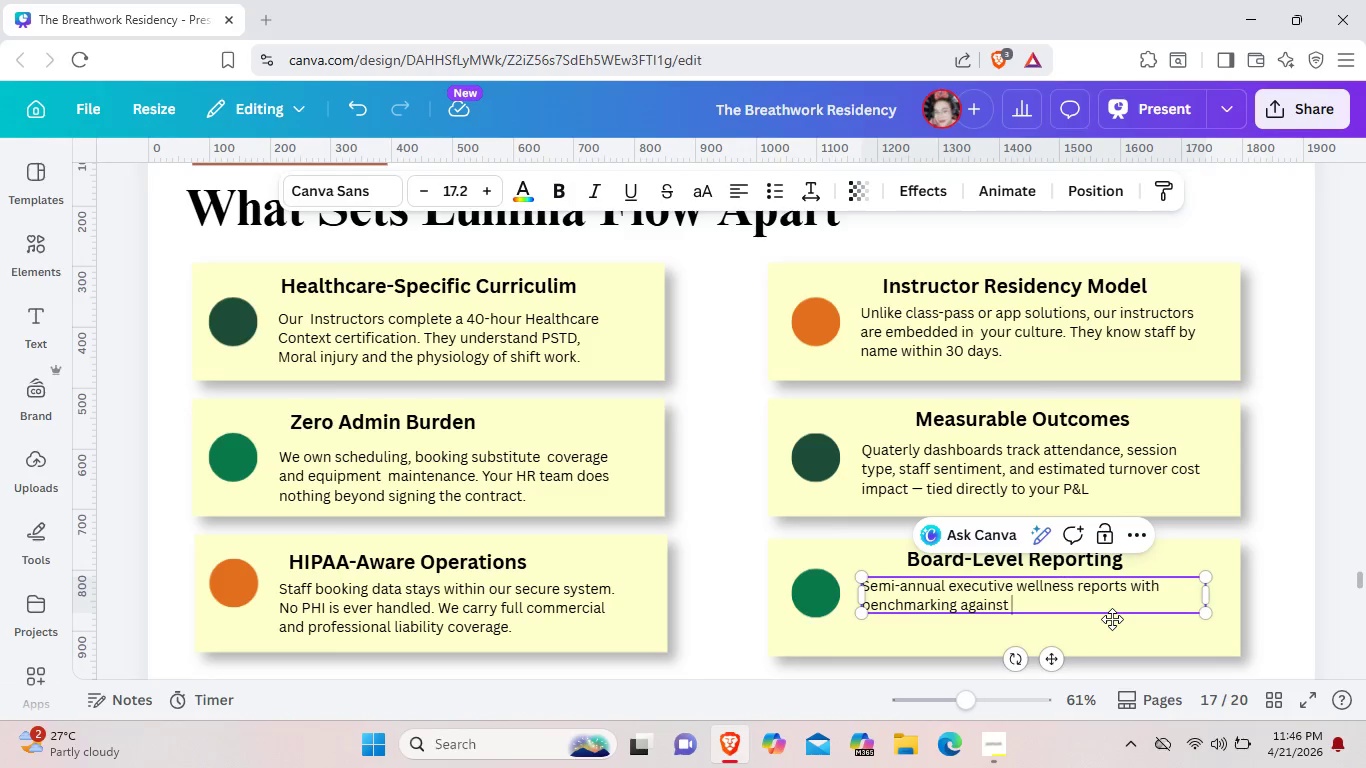 
type( peer instou)
key(Backspace)
key(Backspace)
key(Backspace)
type(itu)
 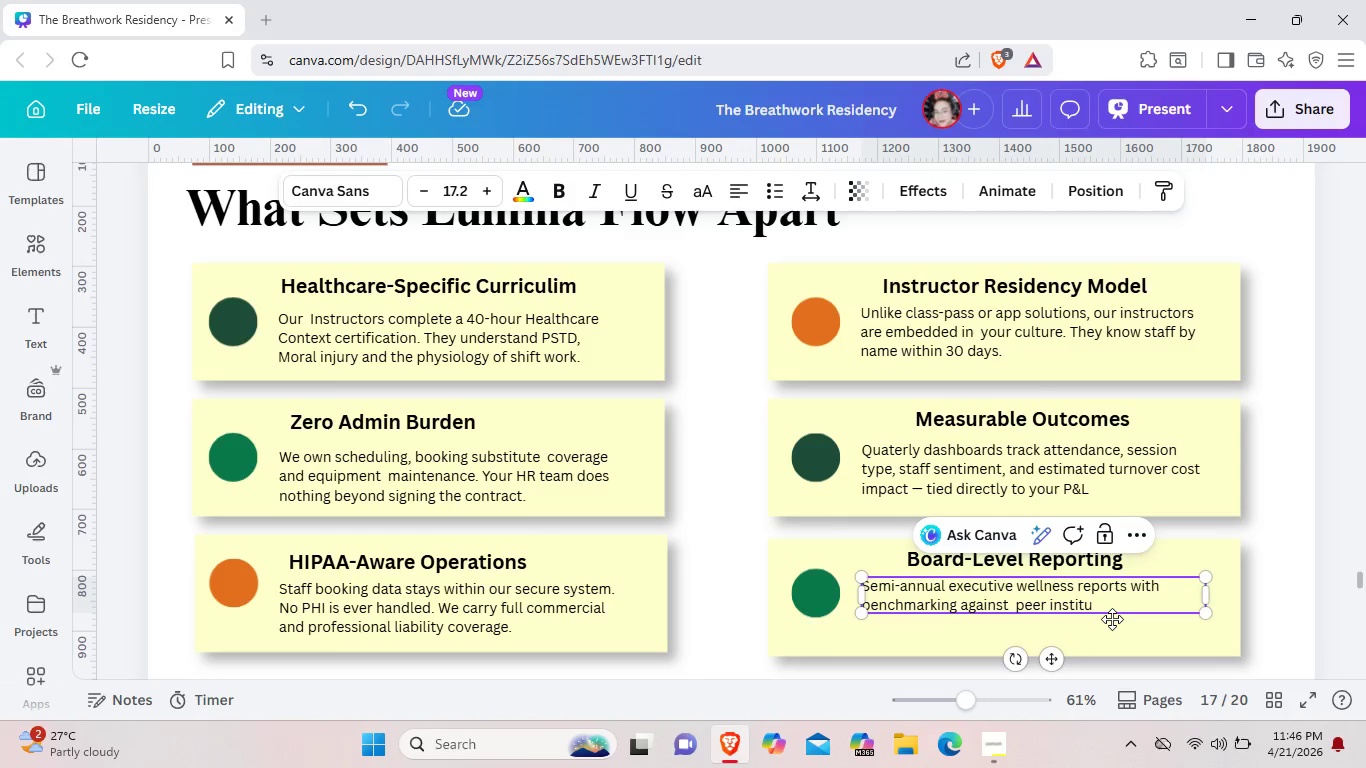 
wait(8.2)
 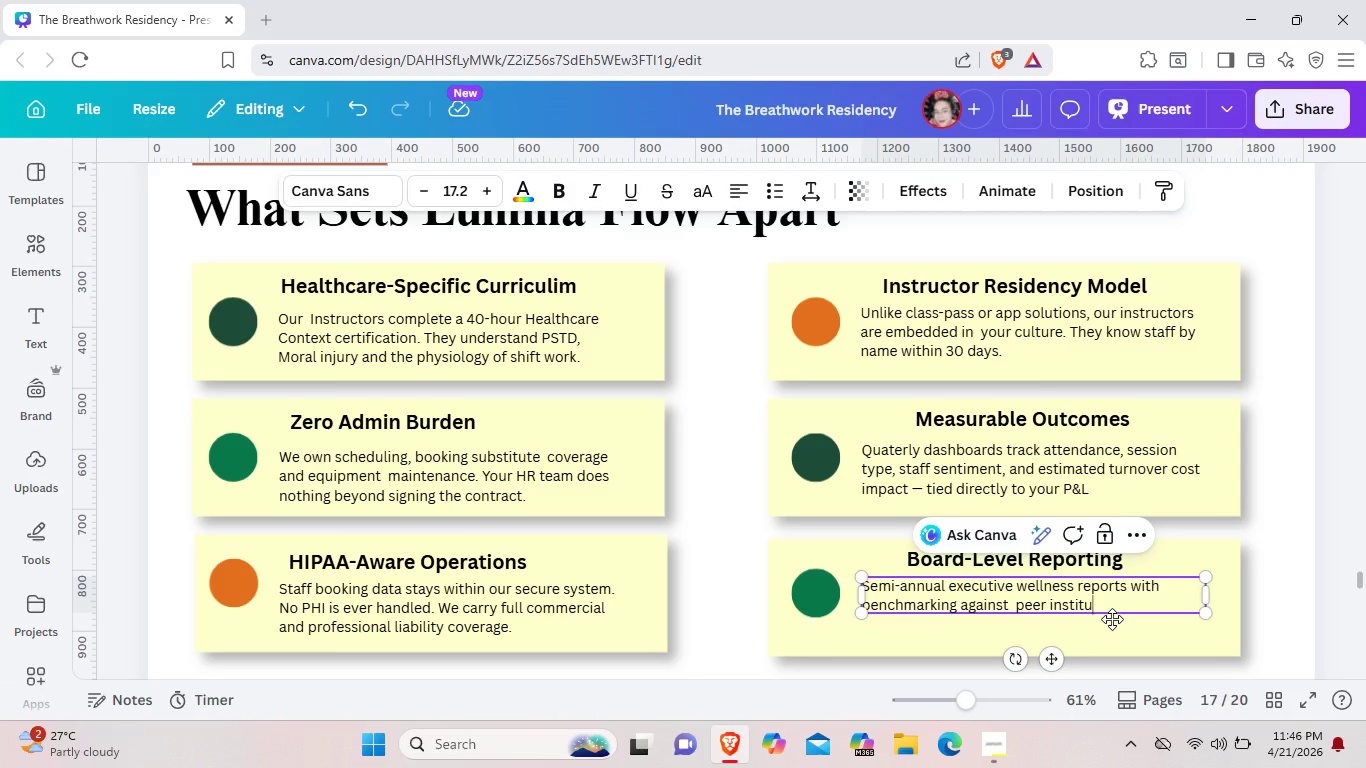 
type(tions are included)
 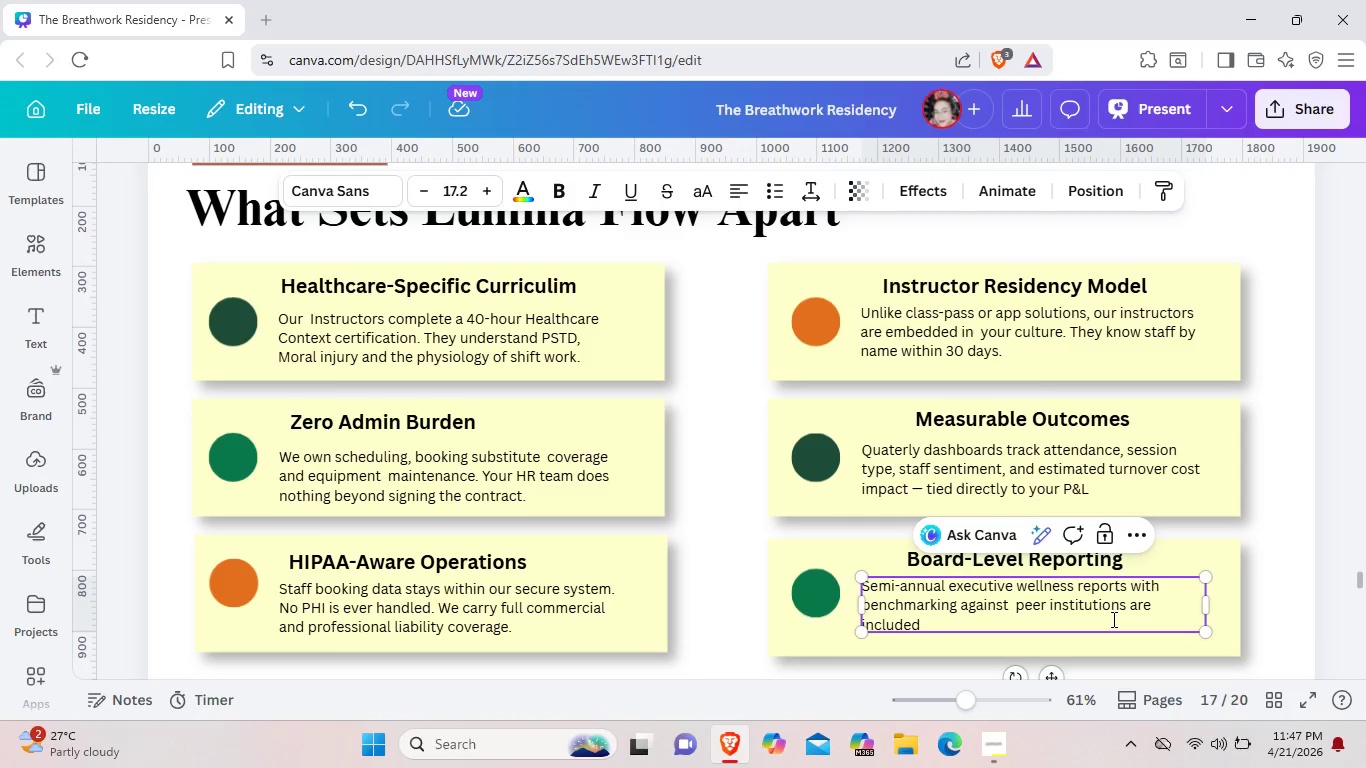 
type( in Root and )
 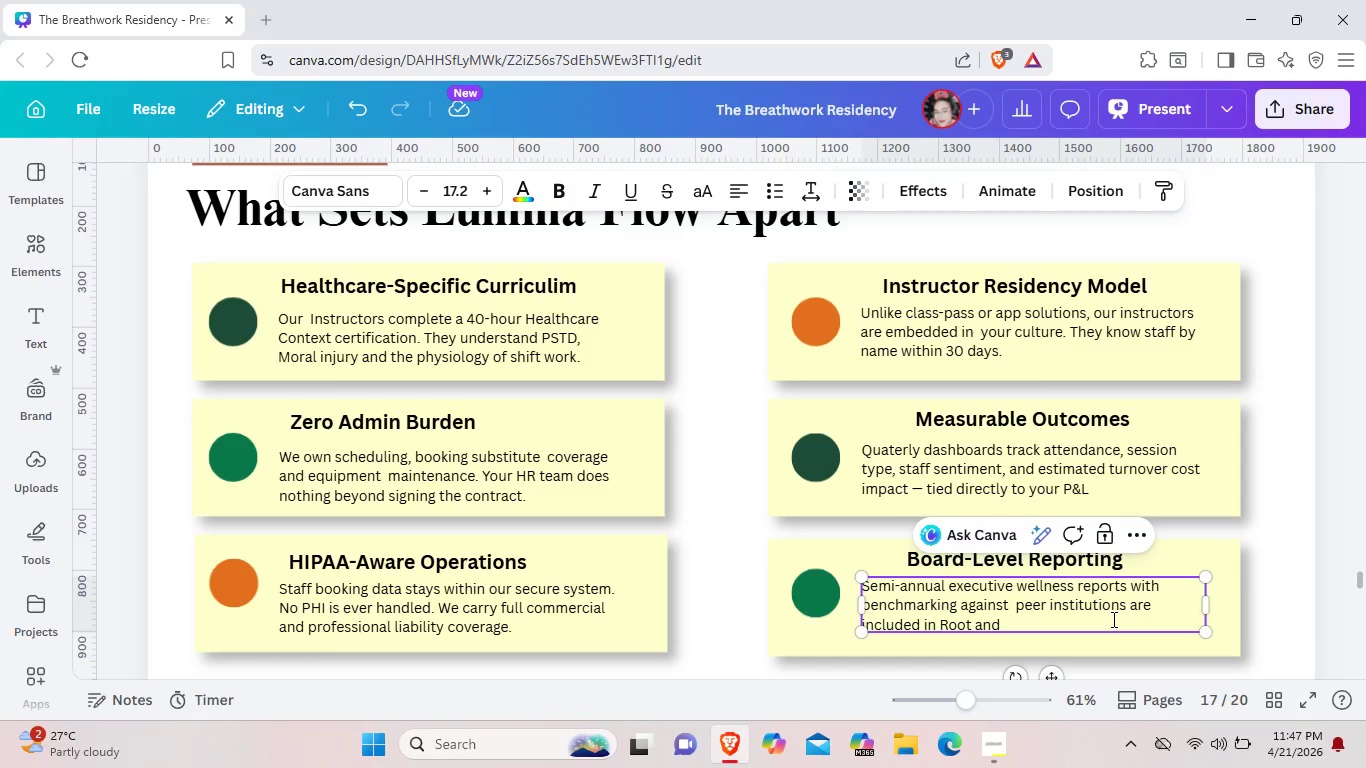 
wait(7.2)
 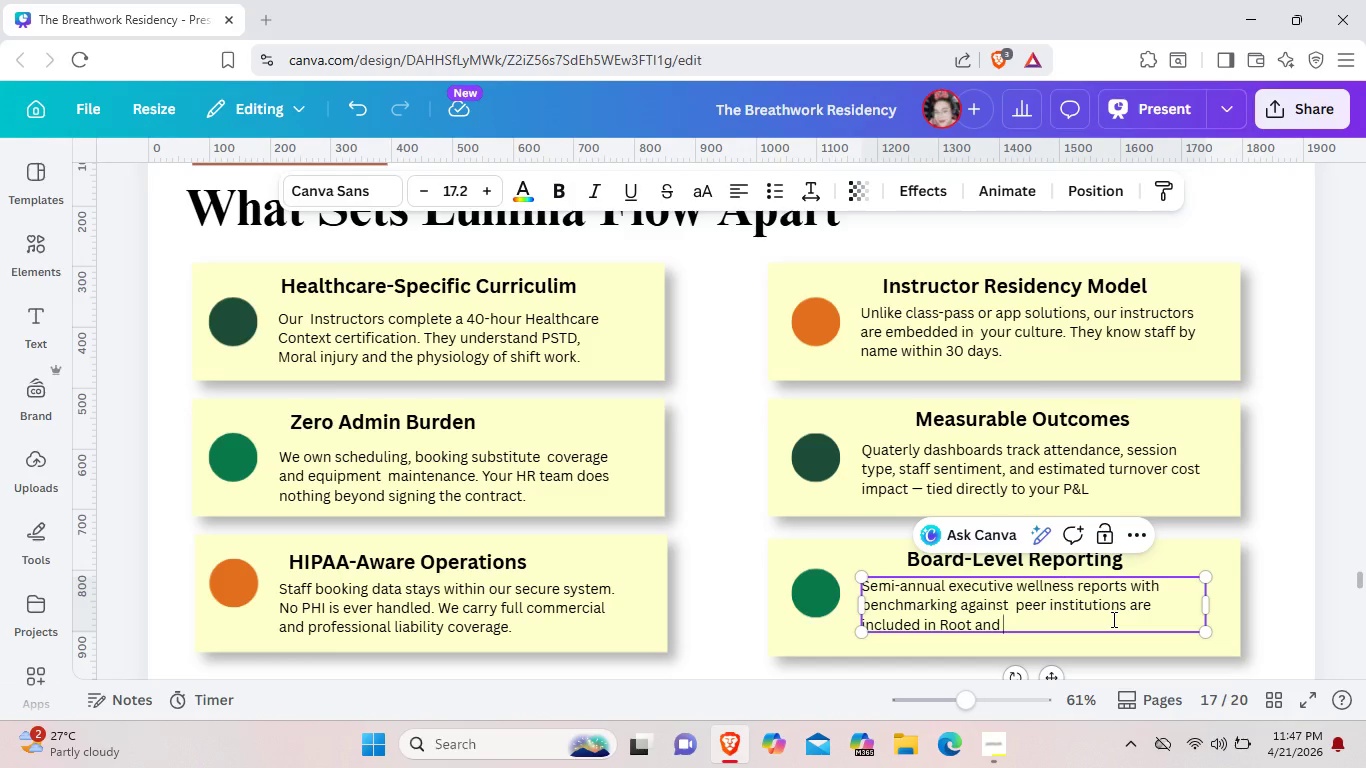 
type(Summit tiers.)
 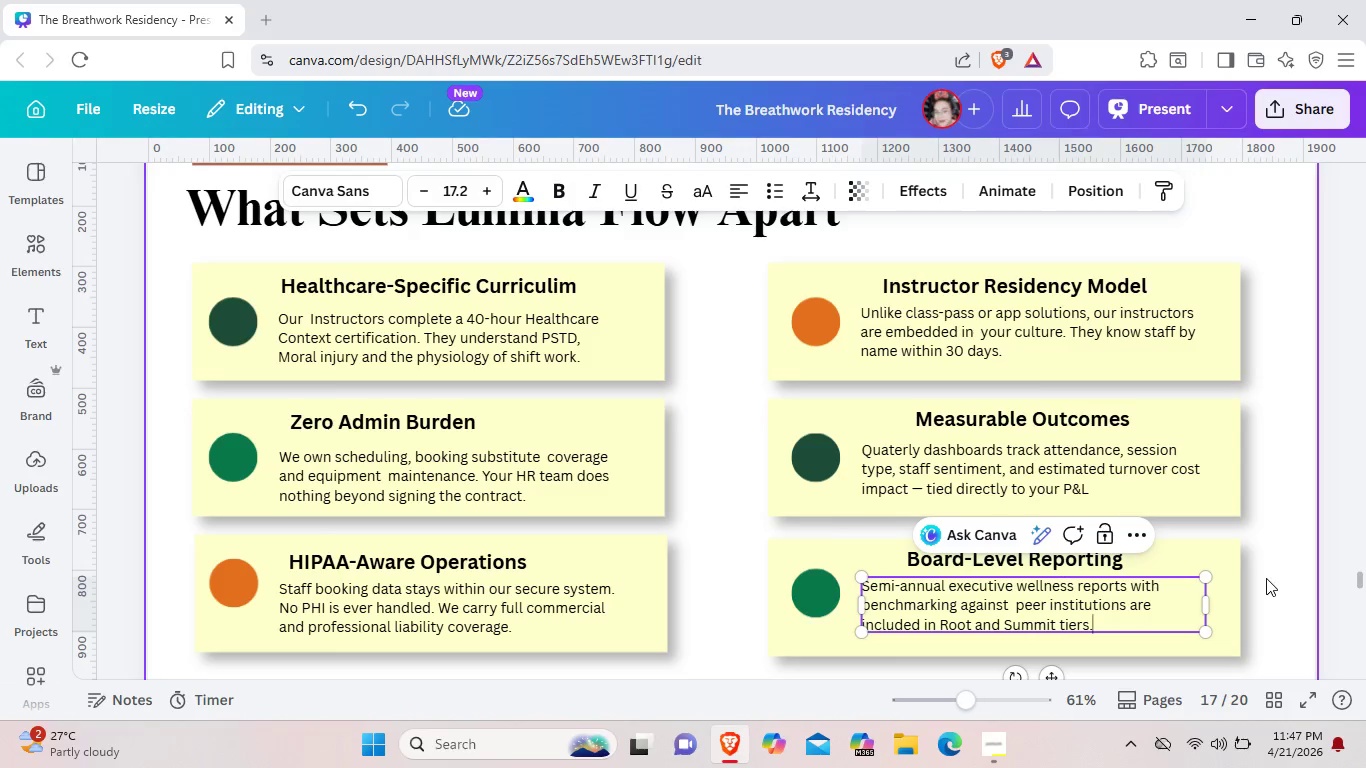 
left_click([1264, 581])
 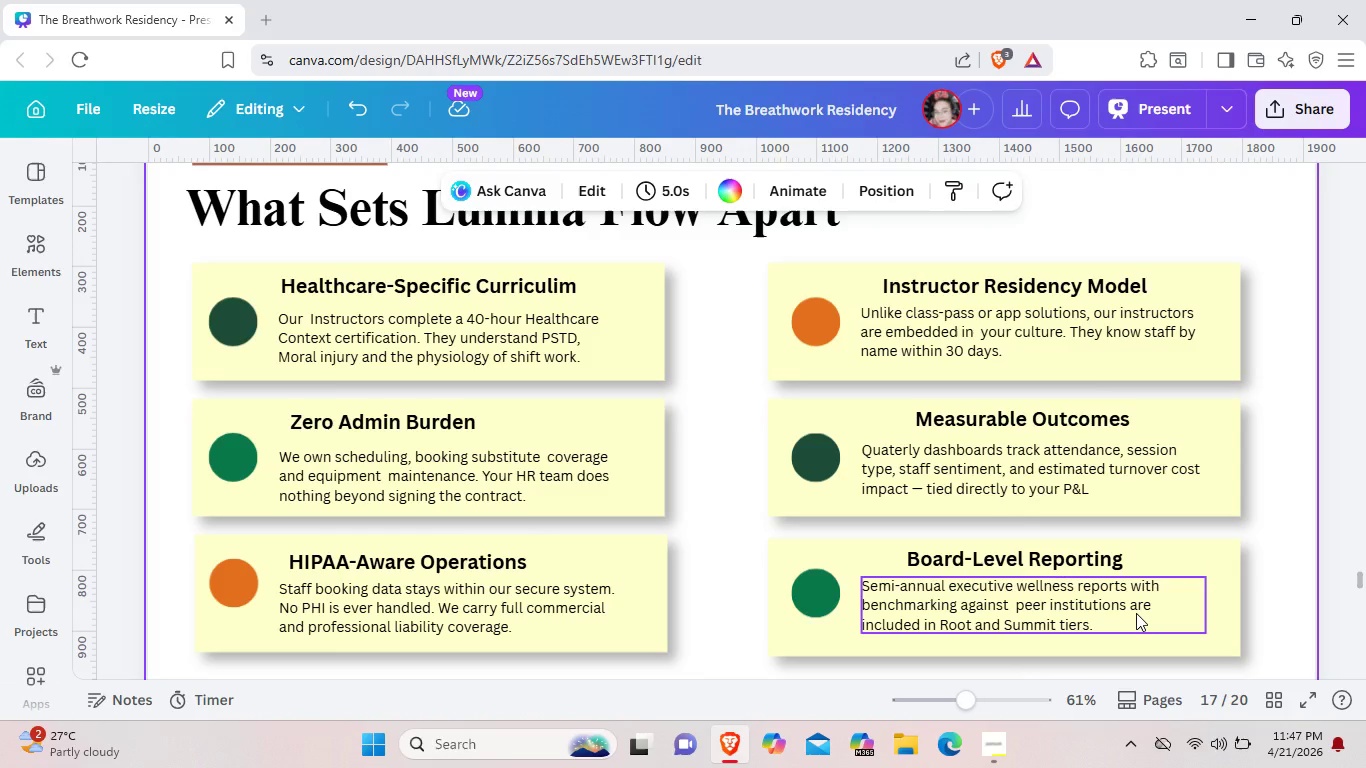 
wait(5.03)
 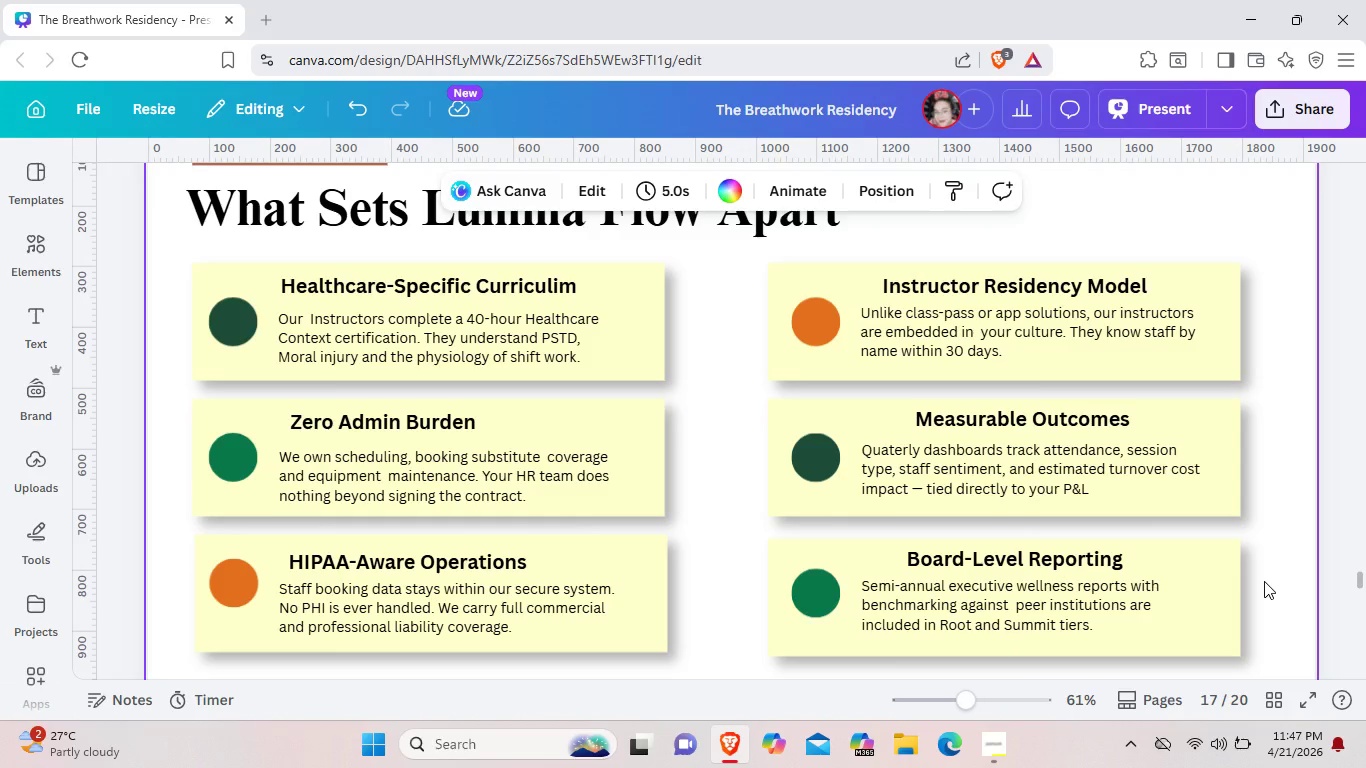 
scroll: coordinate [613, 475], scroll_direction: down, amount: 8.0
 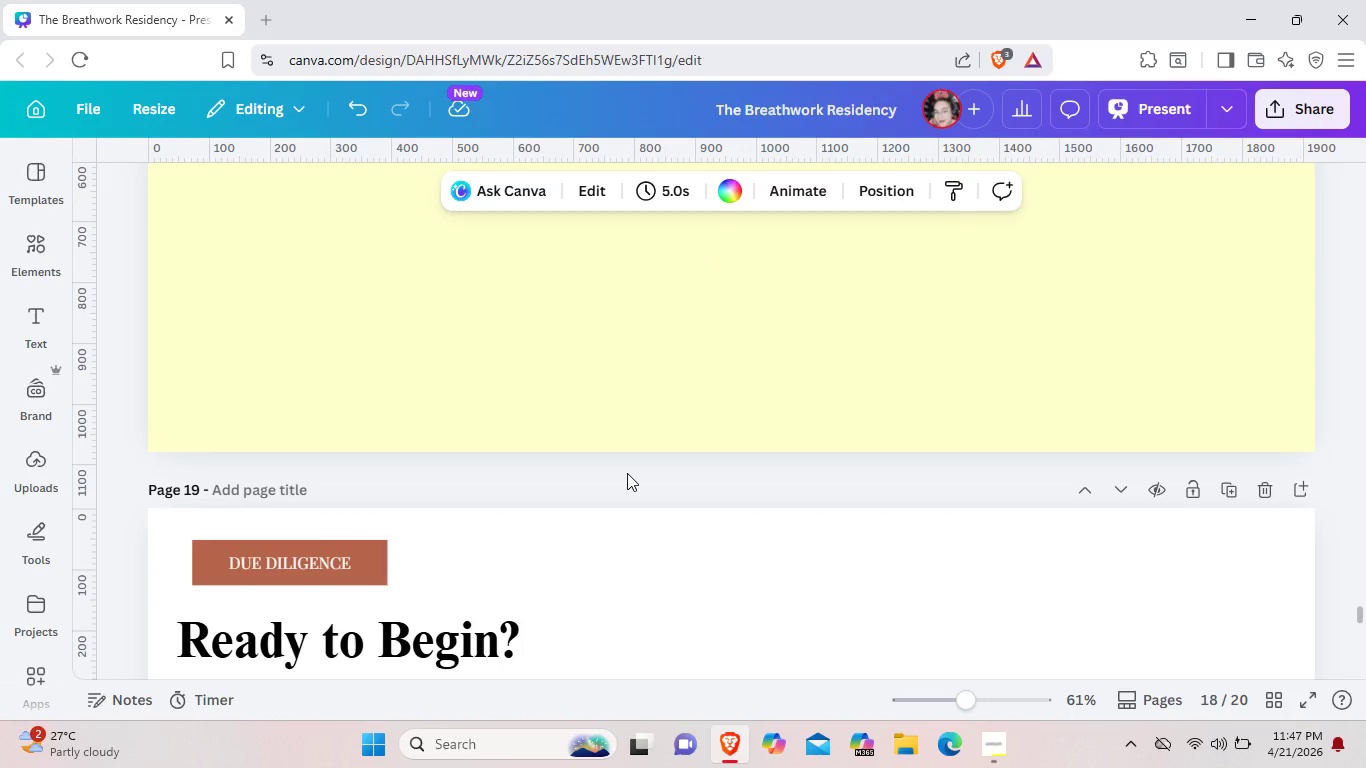 
wait(9.81)
 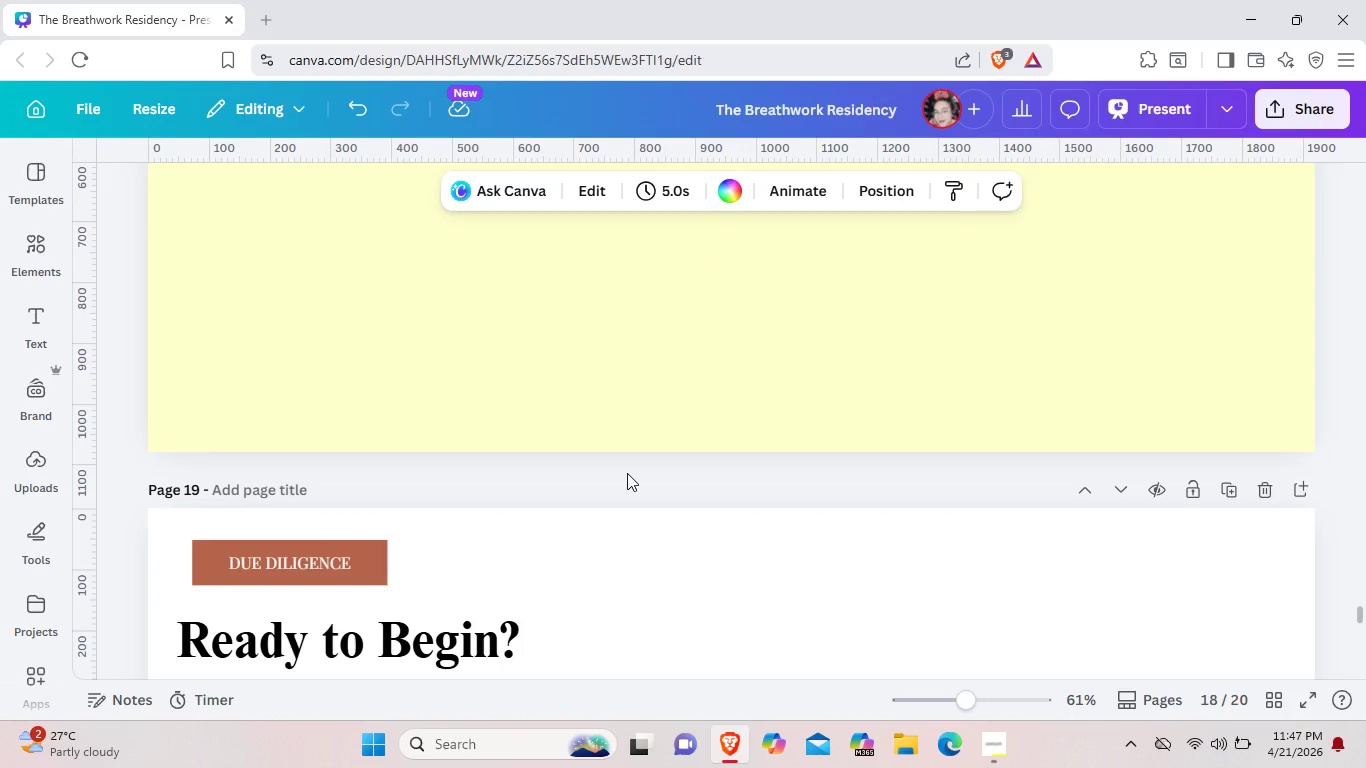 
left_click([999, 743])